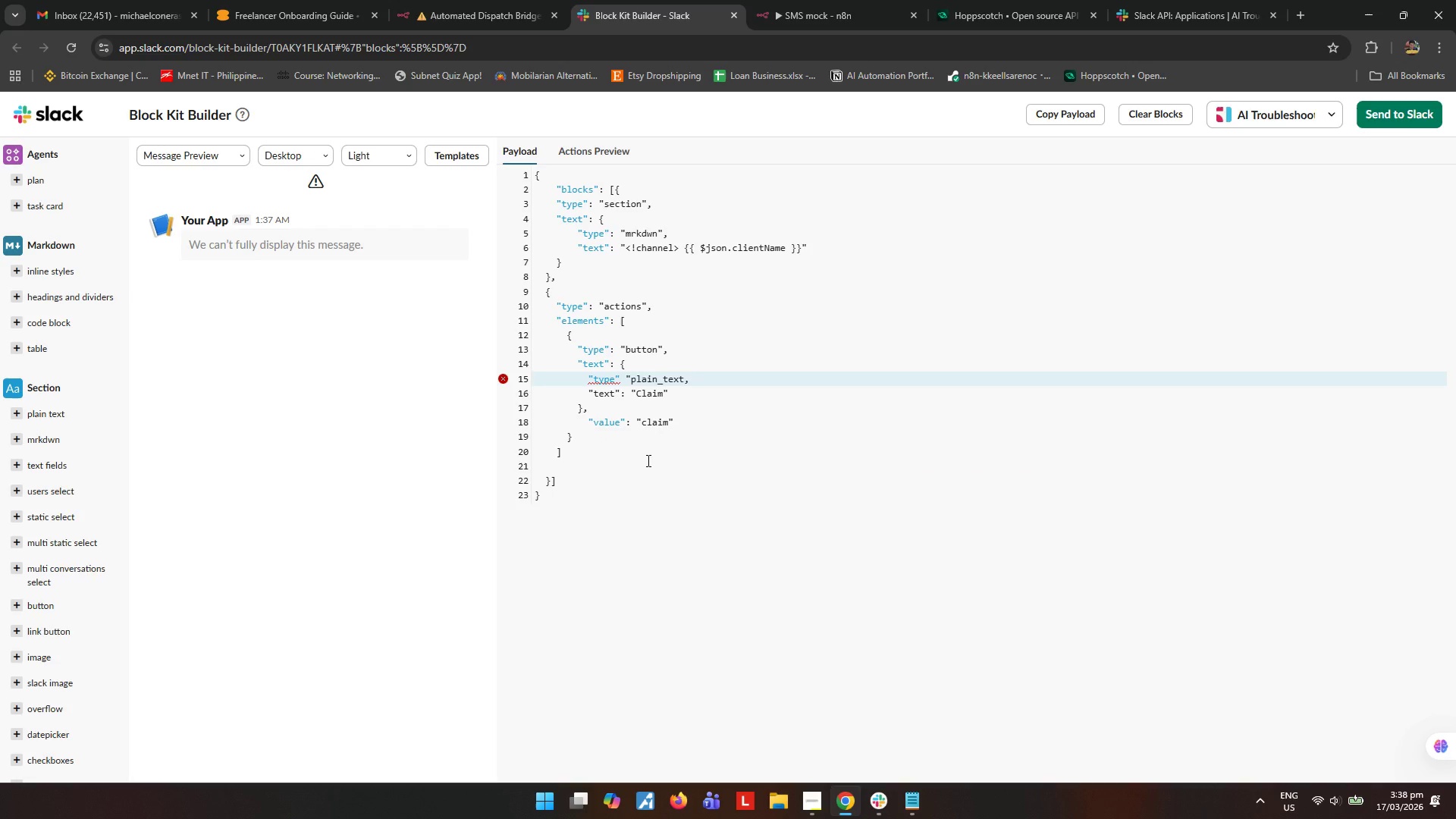 
key(Shift+ShiftRight)
 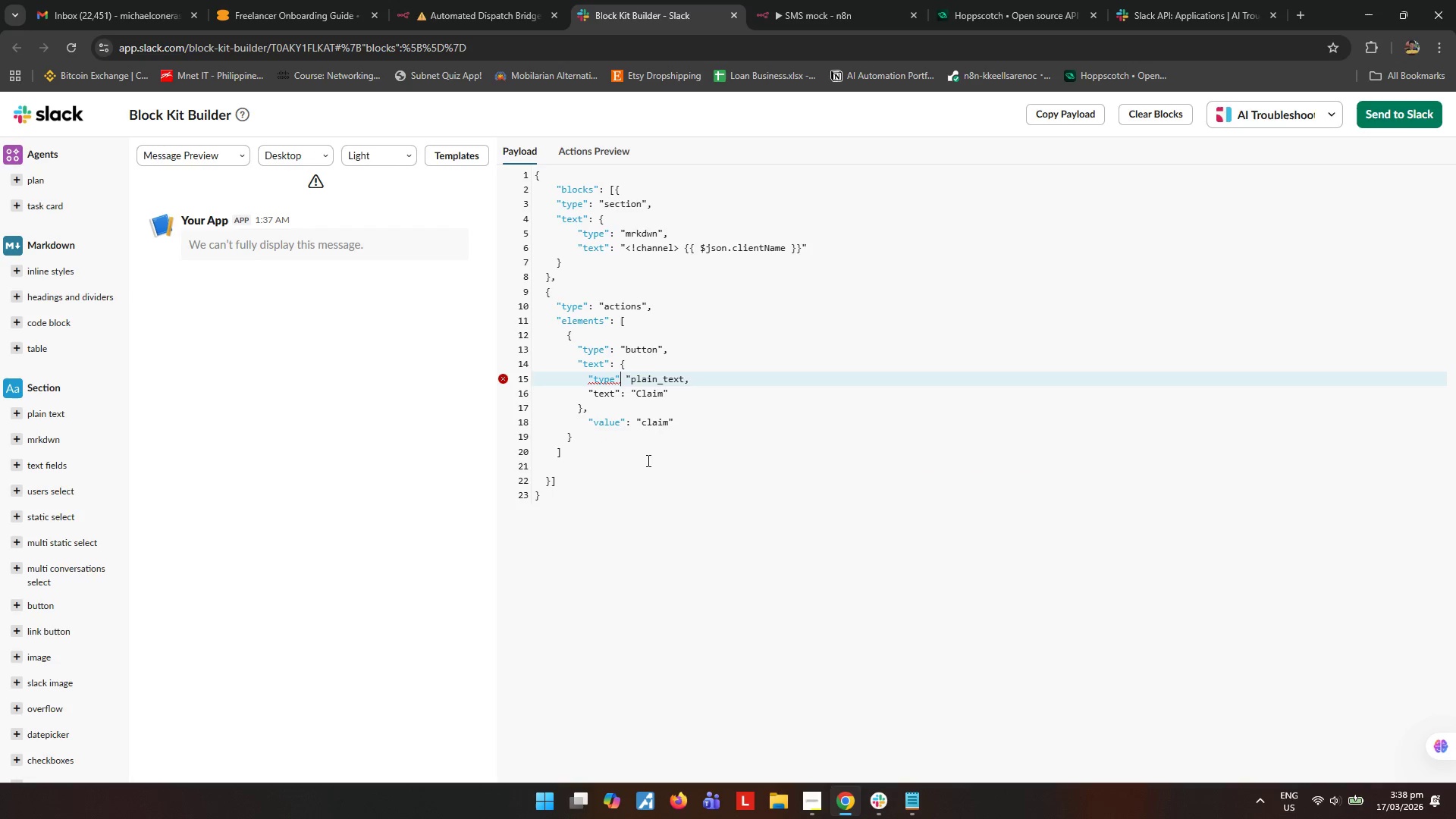 
key(Shift+Semicolon)
 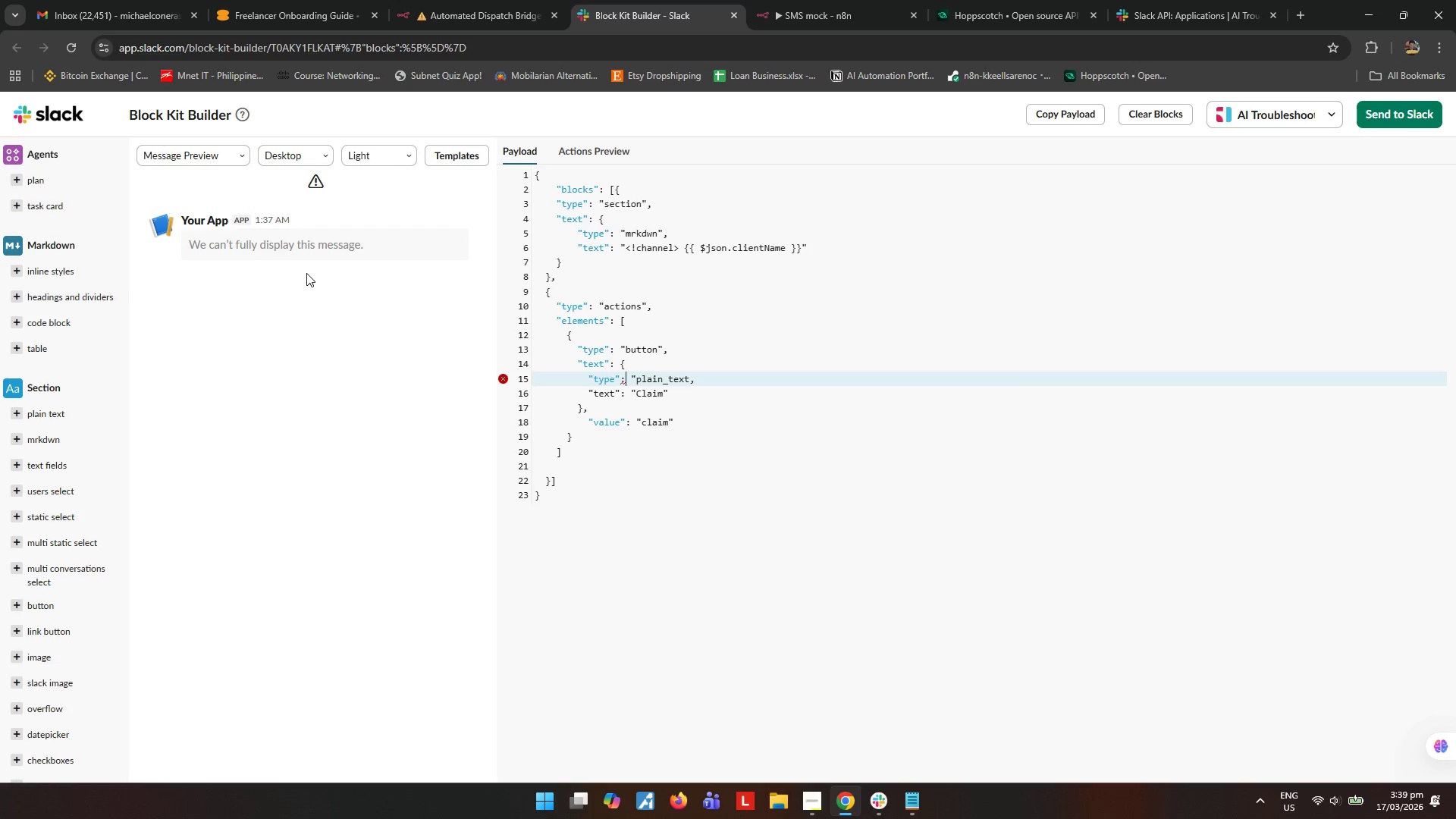 
wait(37.84)
 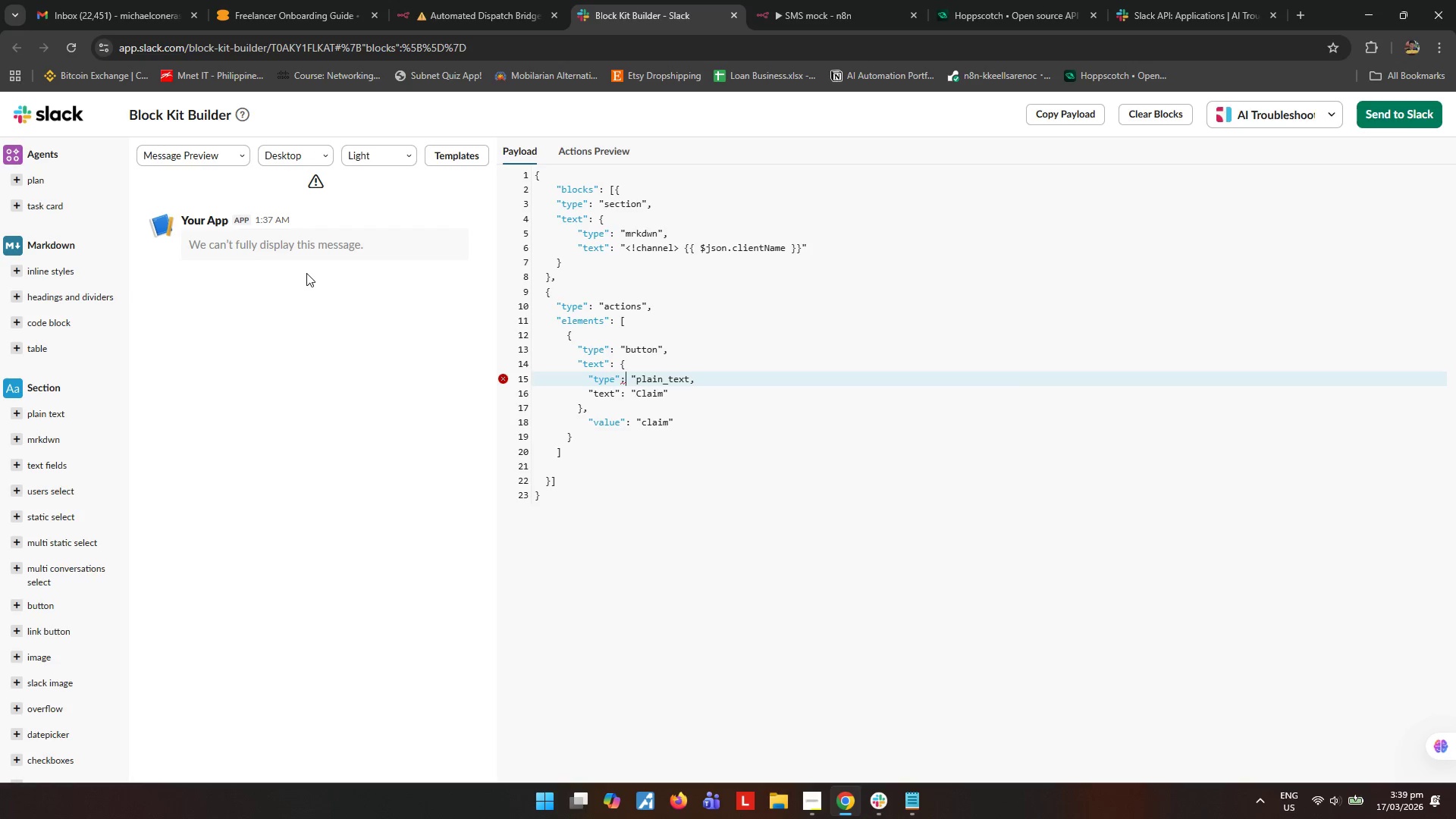 
left_click([614, 184])
 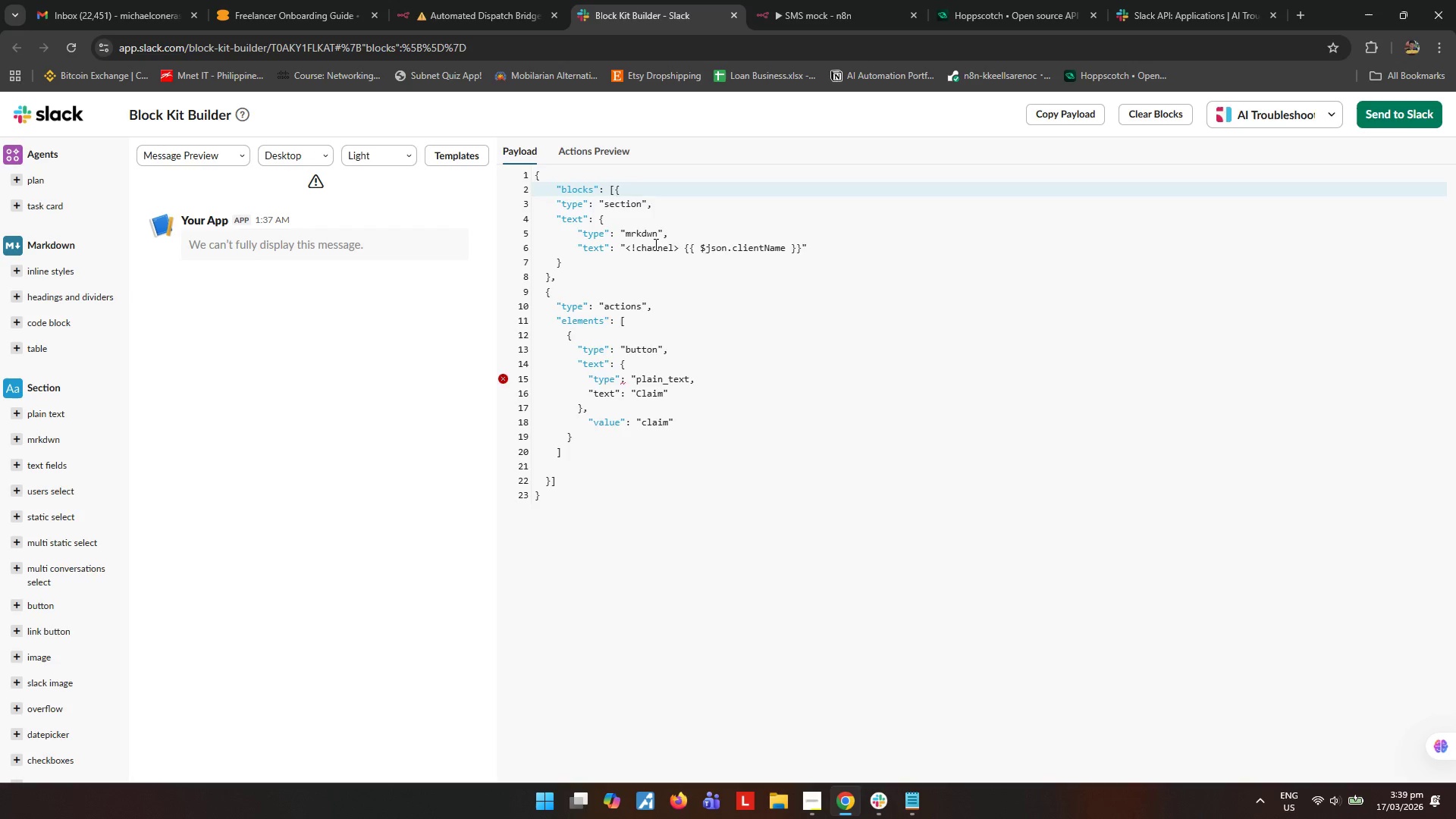 
key(Enter)
 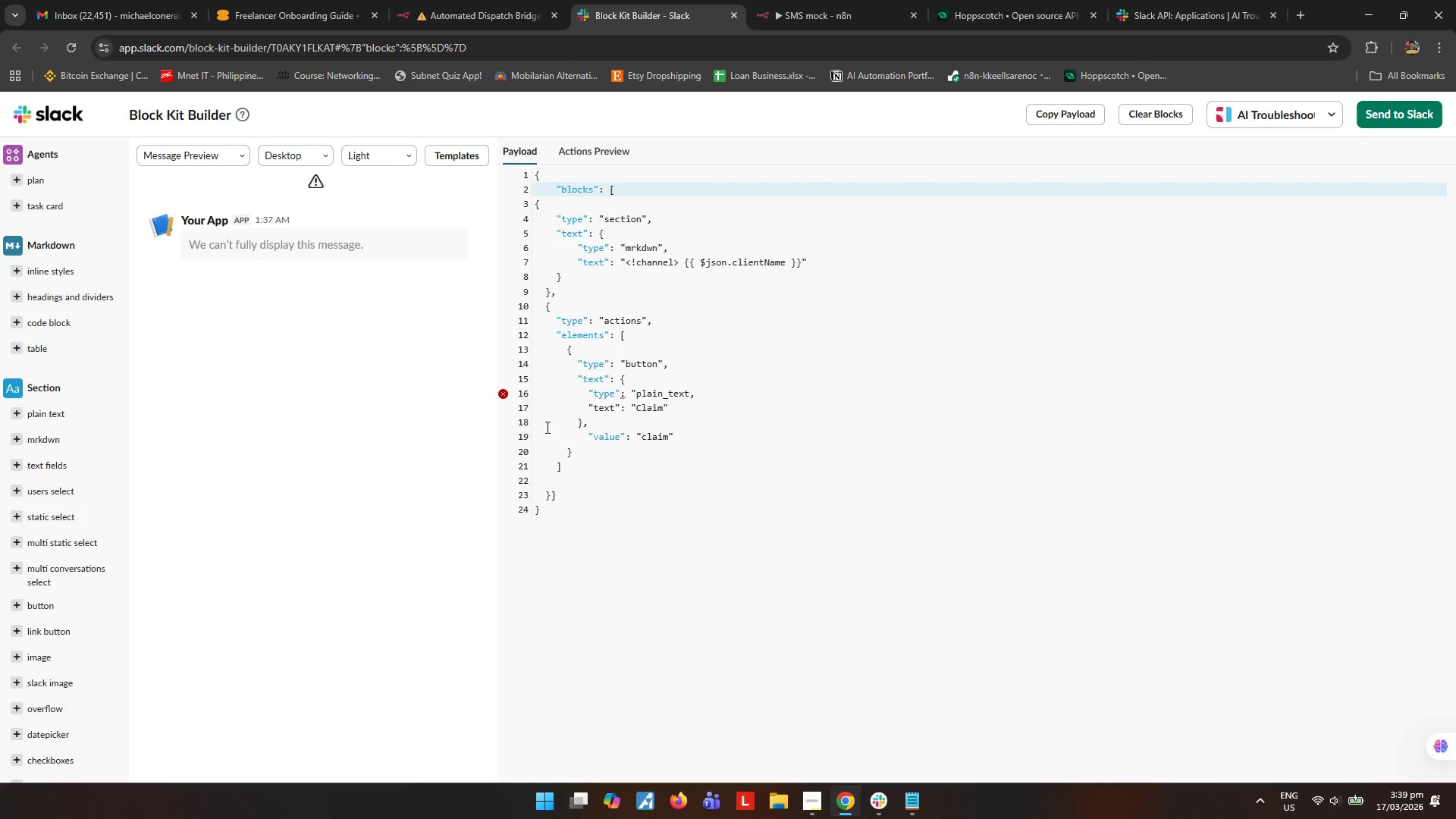 
left_click([535, 202])
 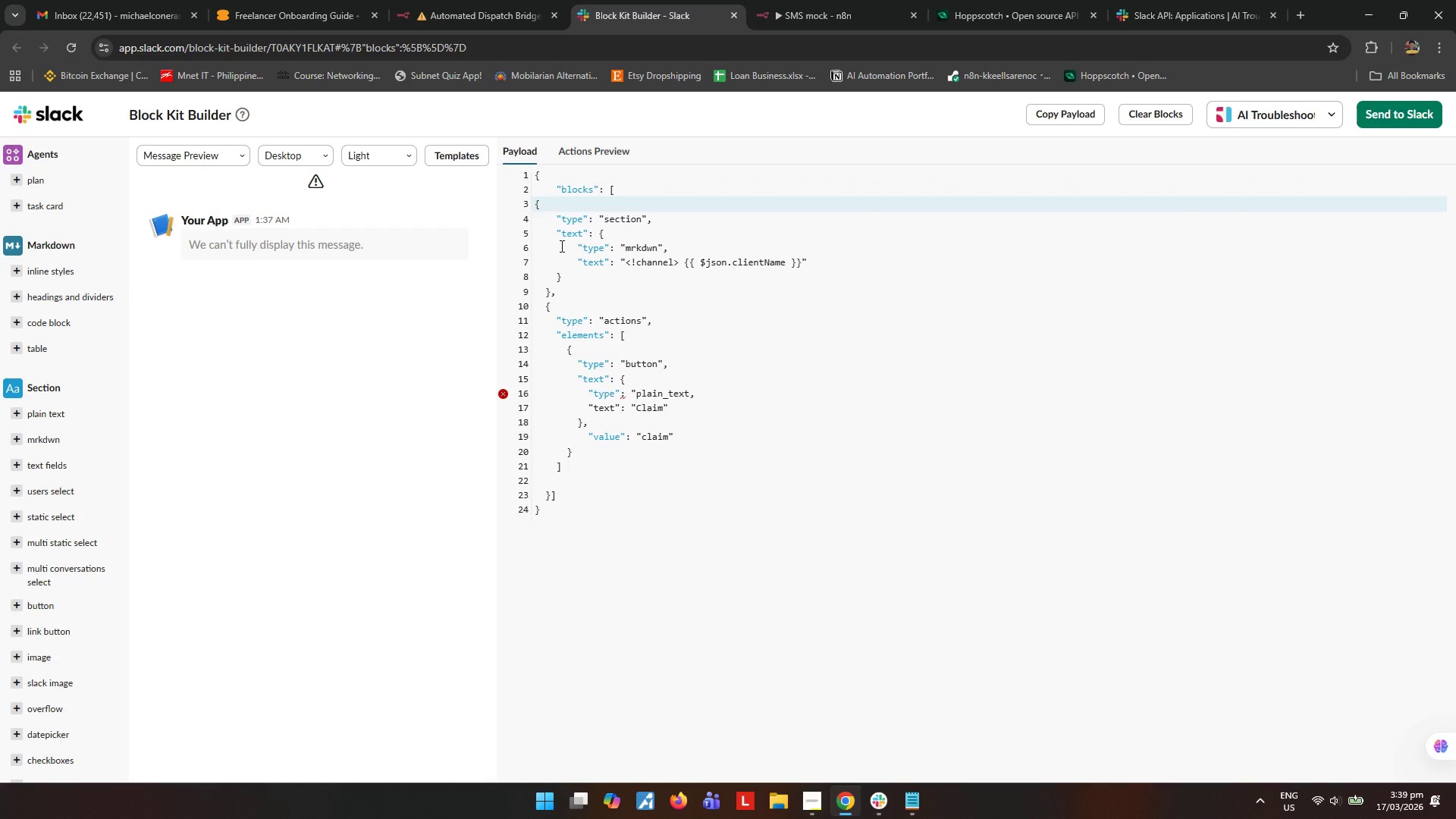 
key(Backspace)
 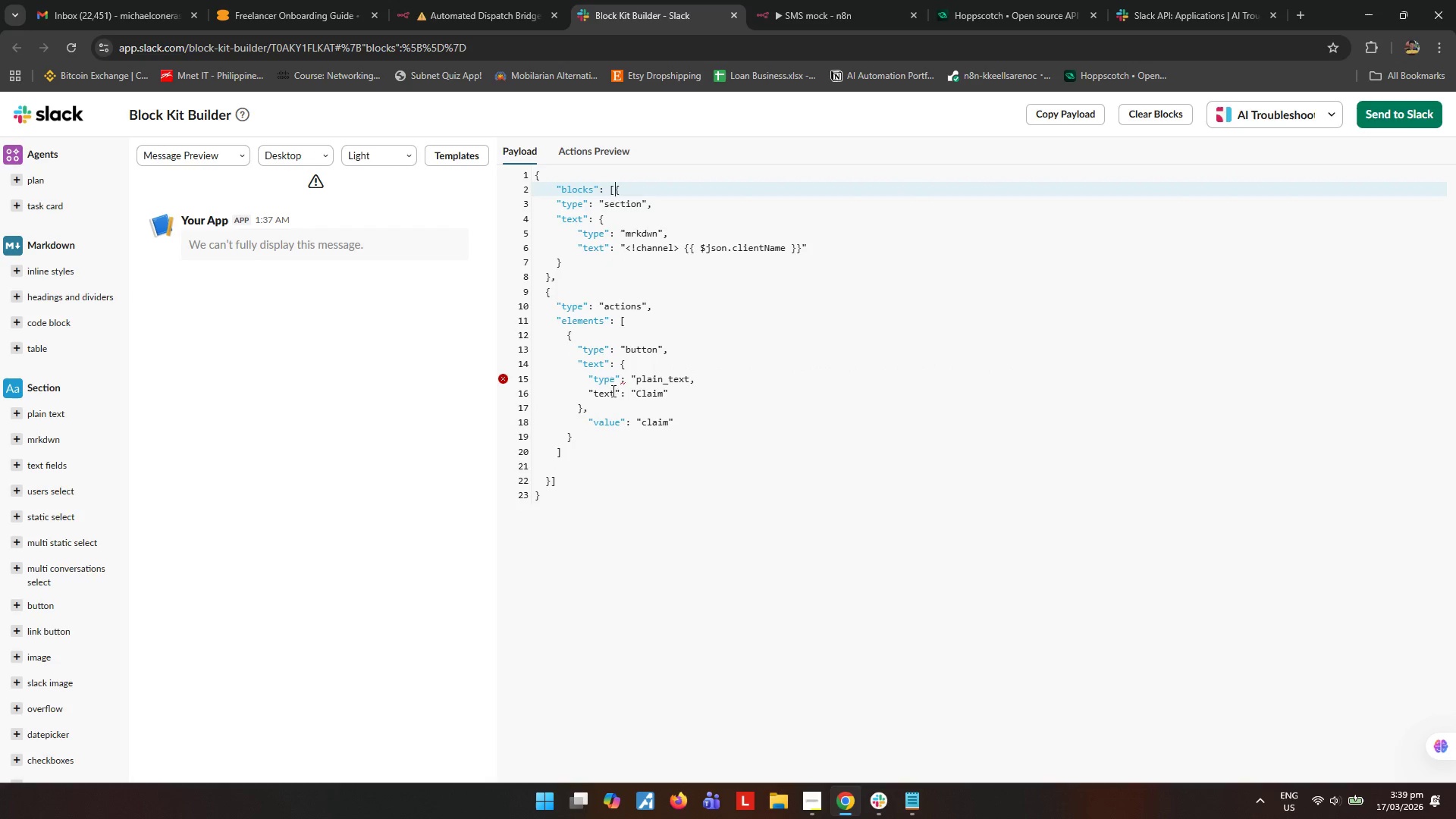 
left_click([689, 382])
 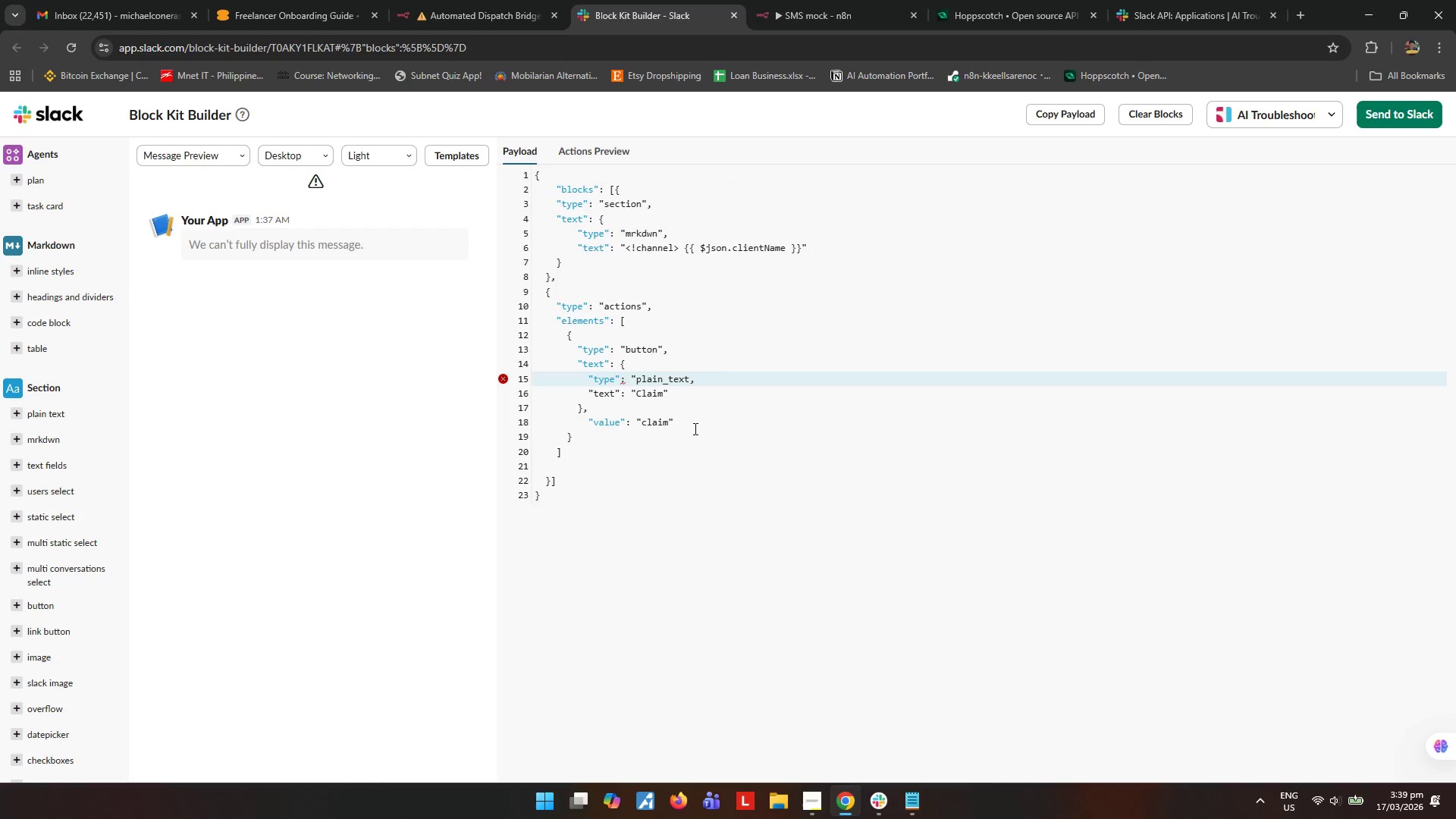 
key(Shift+ShiftRight)
 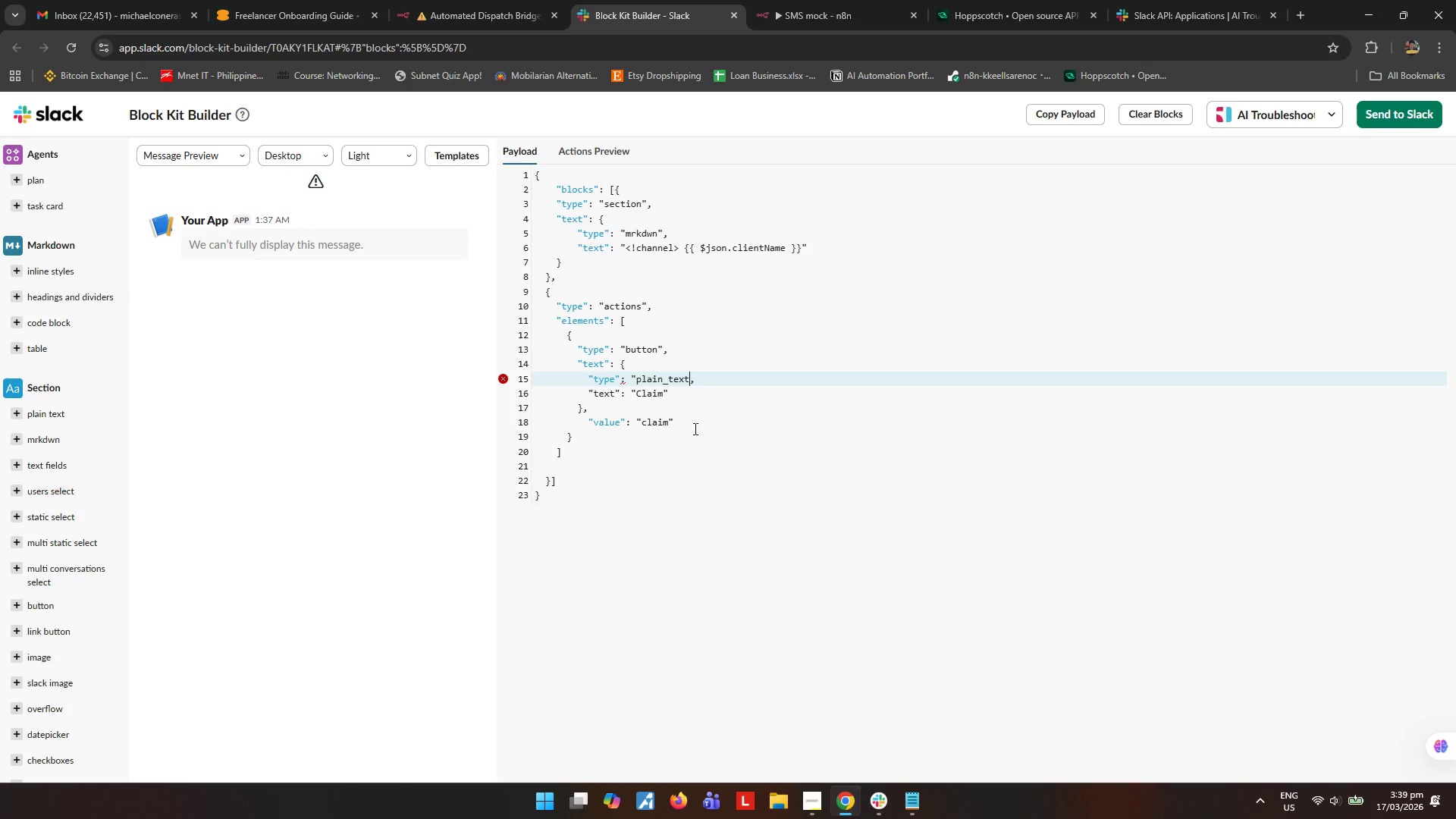 
key(Shift+Quote)
 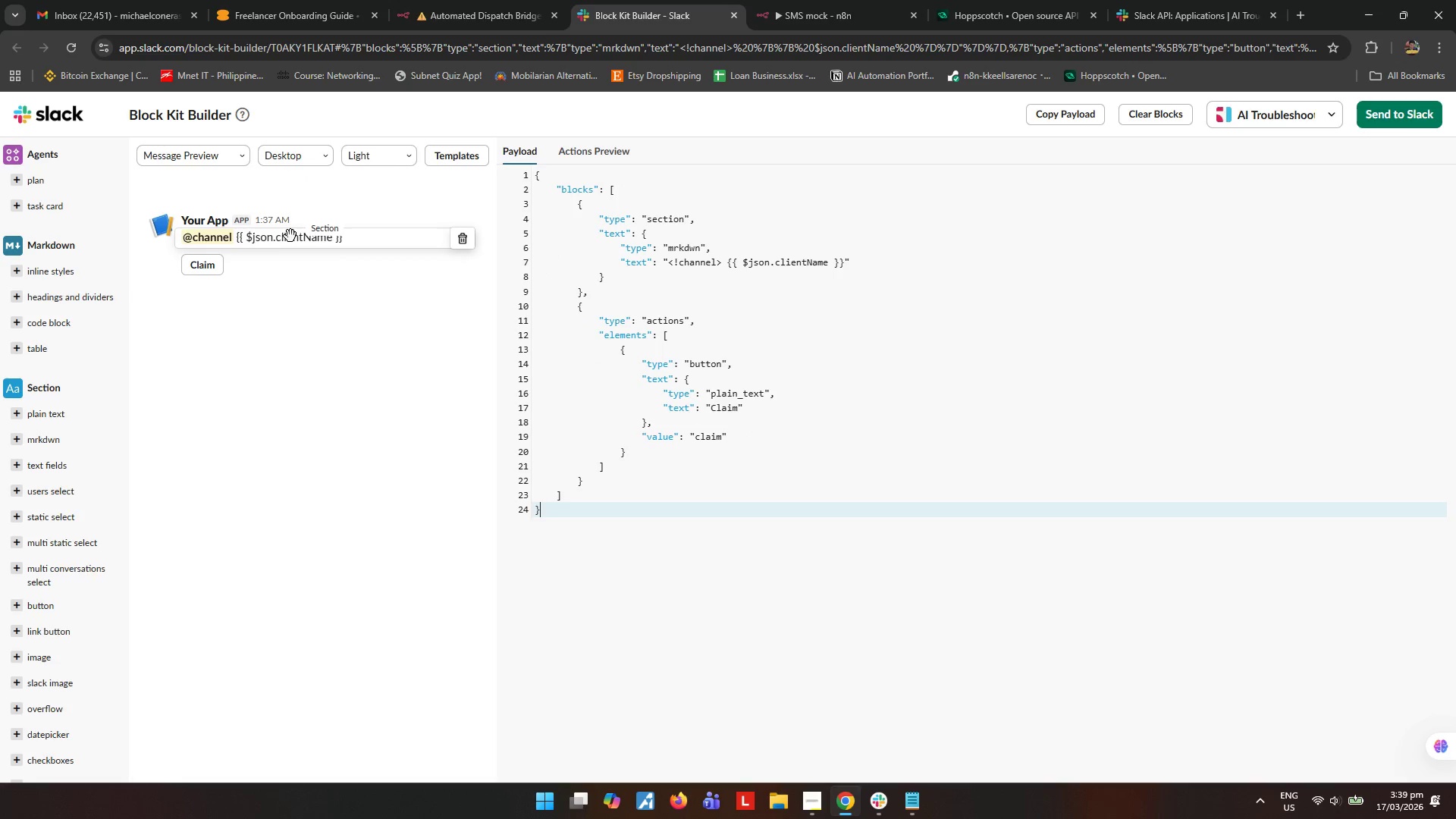 
wait(10.0)
 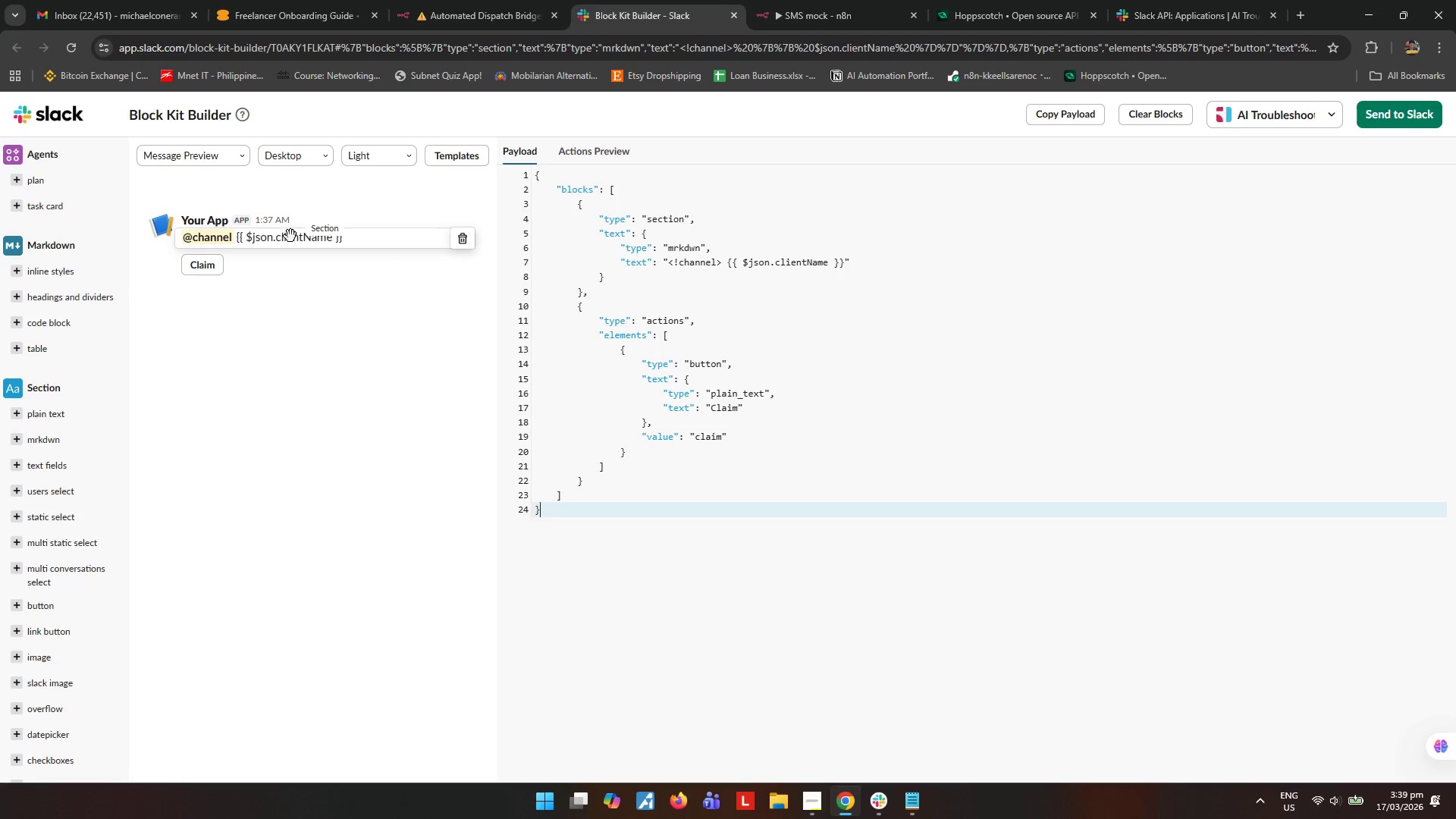 
left_click_drag(start_coordinate=[591, 511], to_coordinate=[438, 97])
 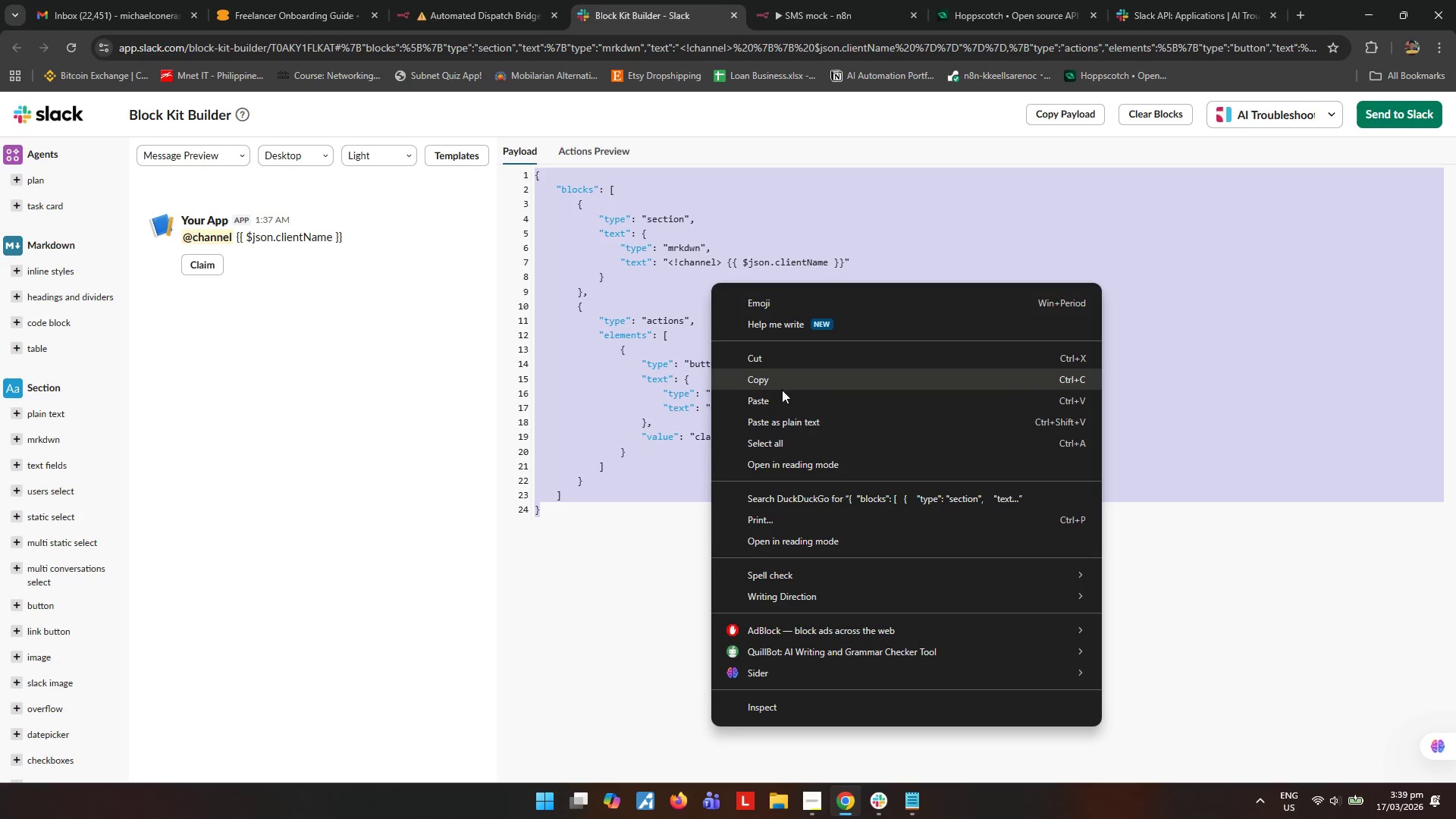 
left_click([783, 388])
 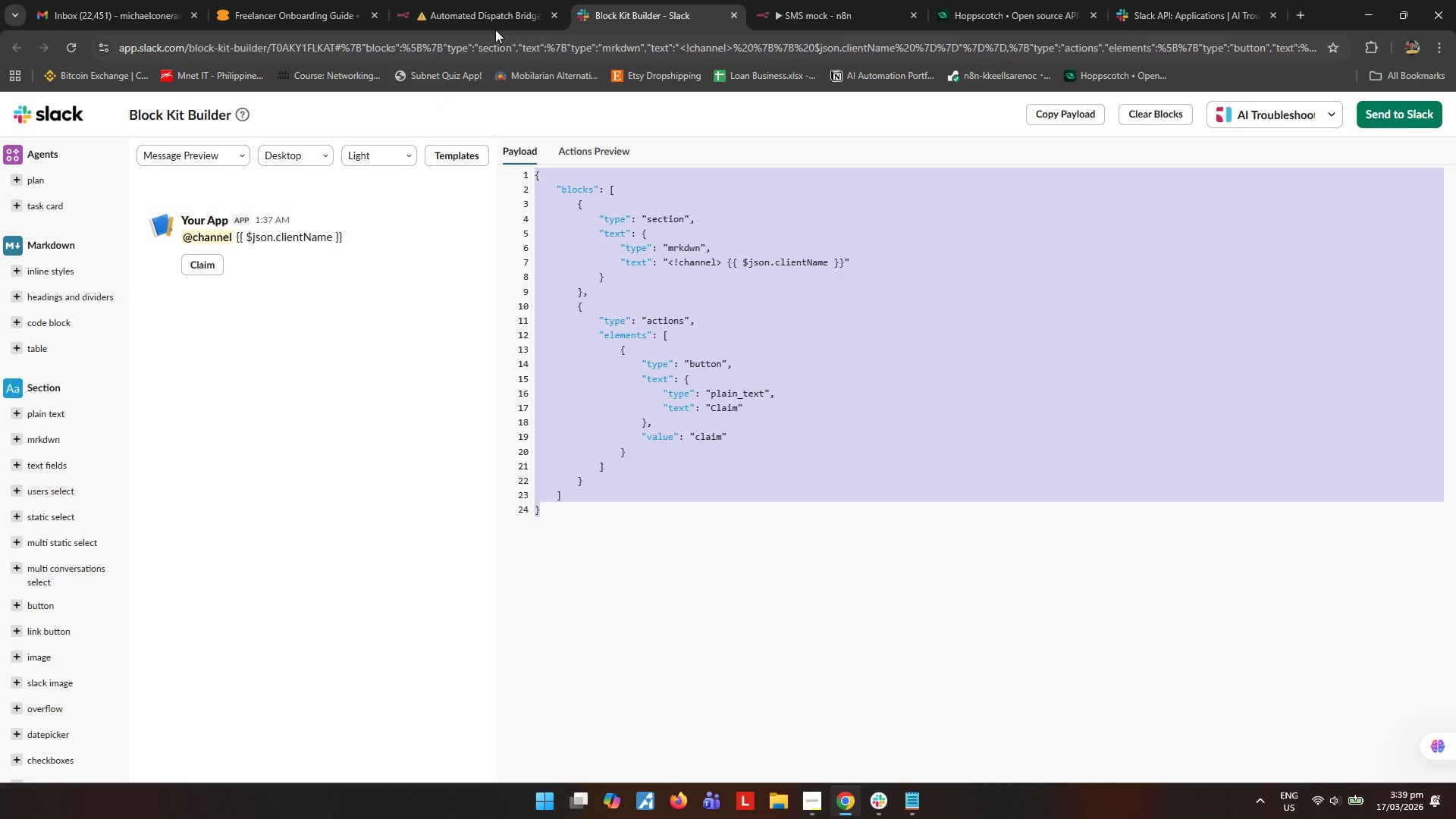 
left_click([489, 22])
 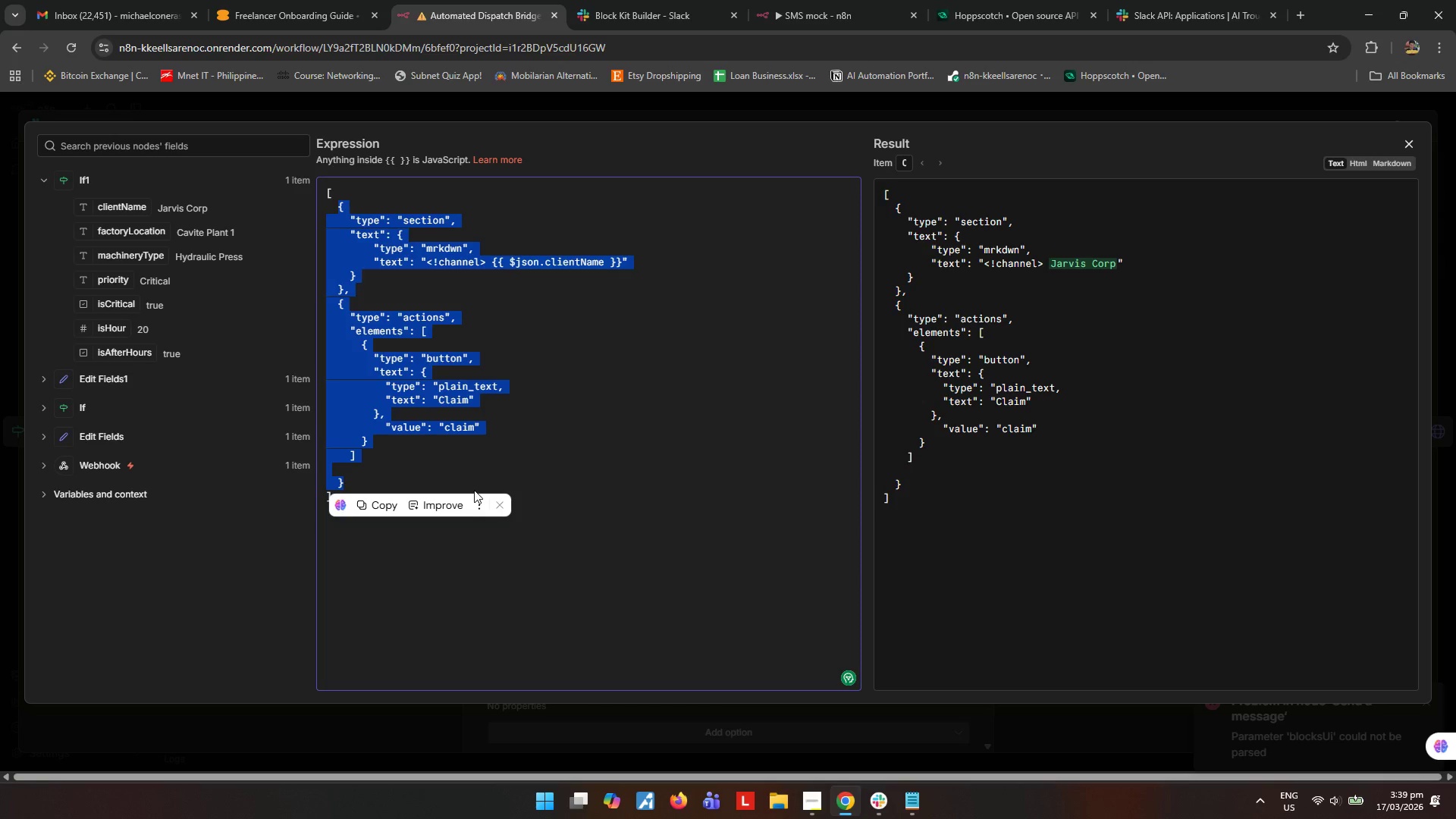 
left_click([475, 482])
 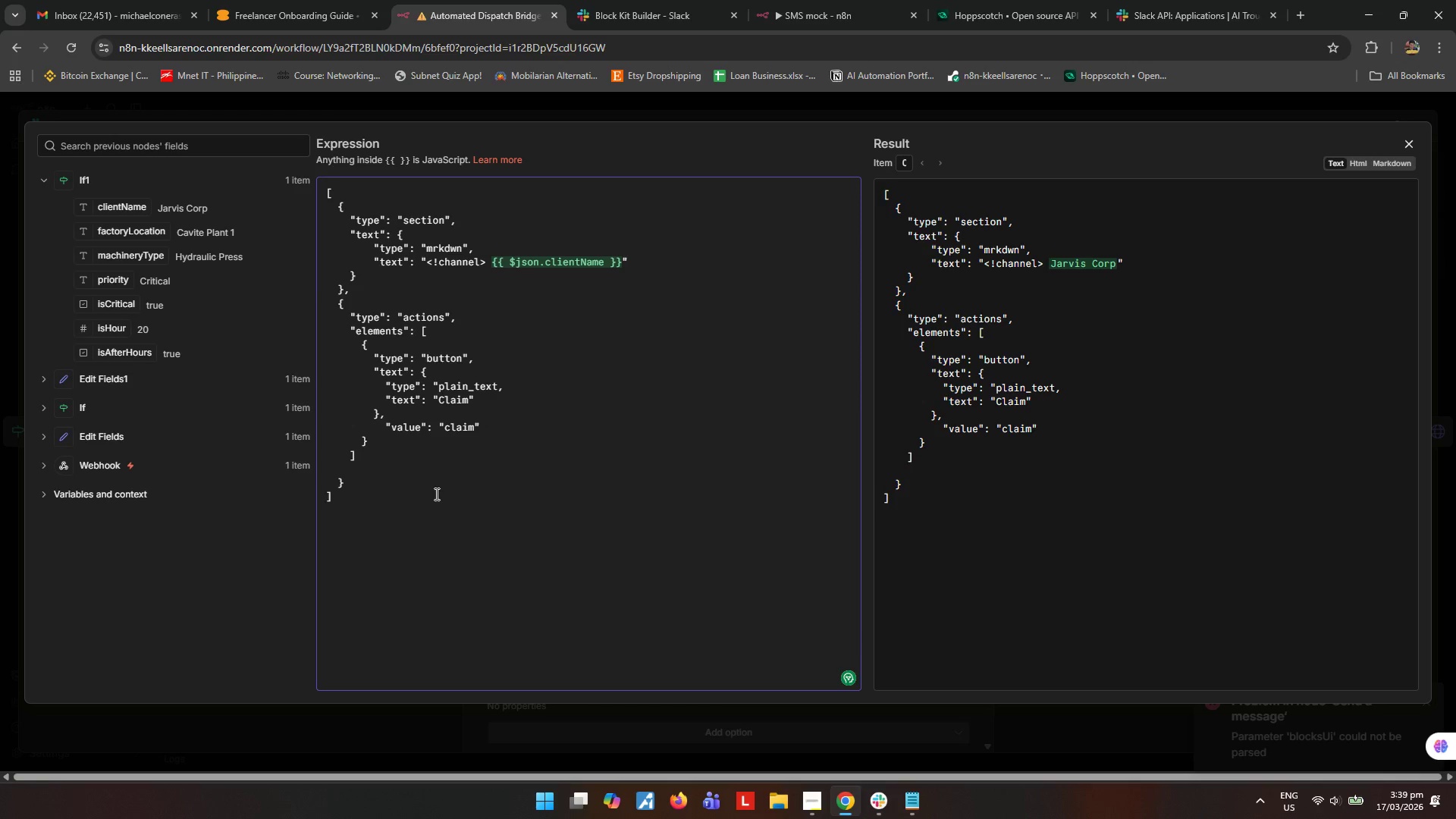 
left_click_drag(start_coordinate=[397, 516], to_coordinate=[291, 139])
 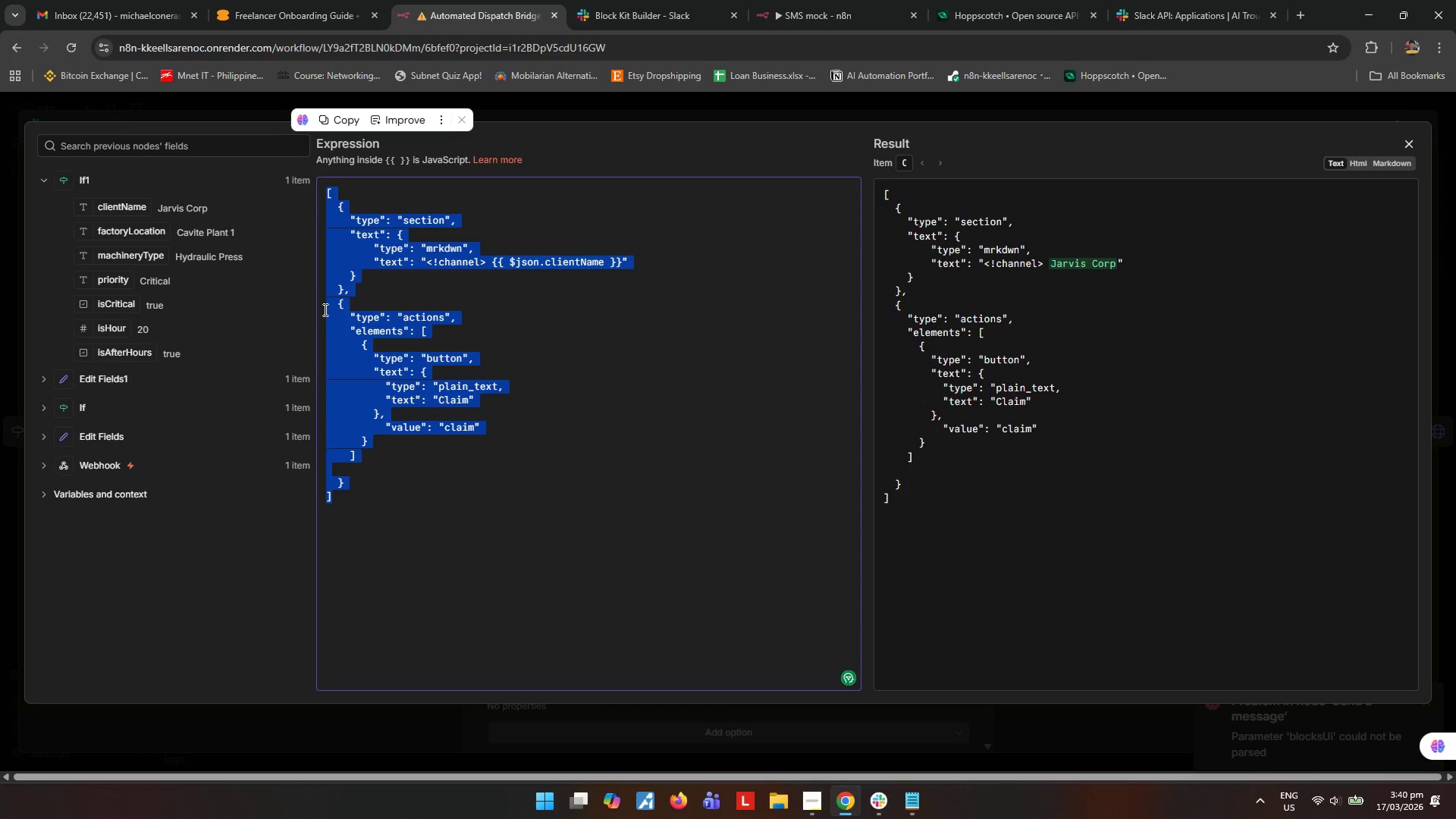 
key(Control+ControlLeft)
 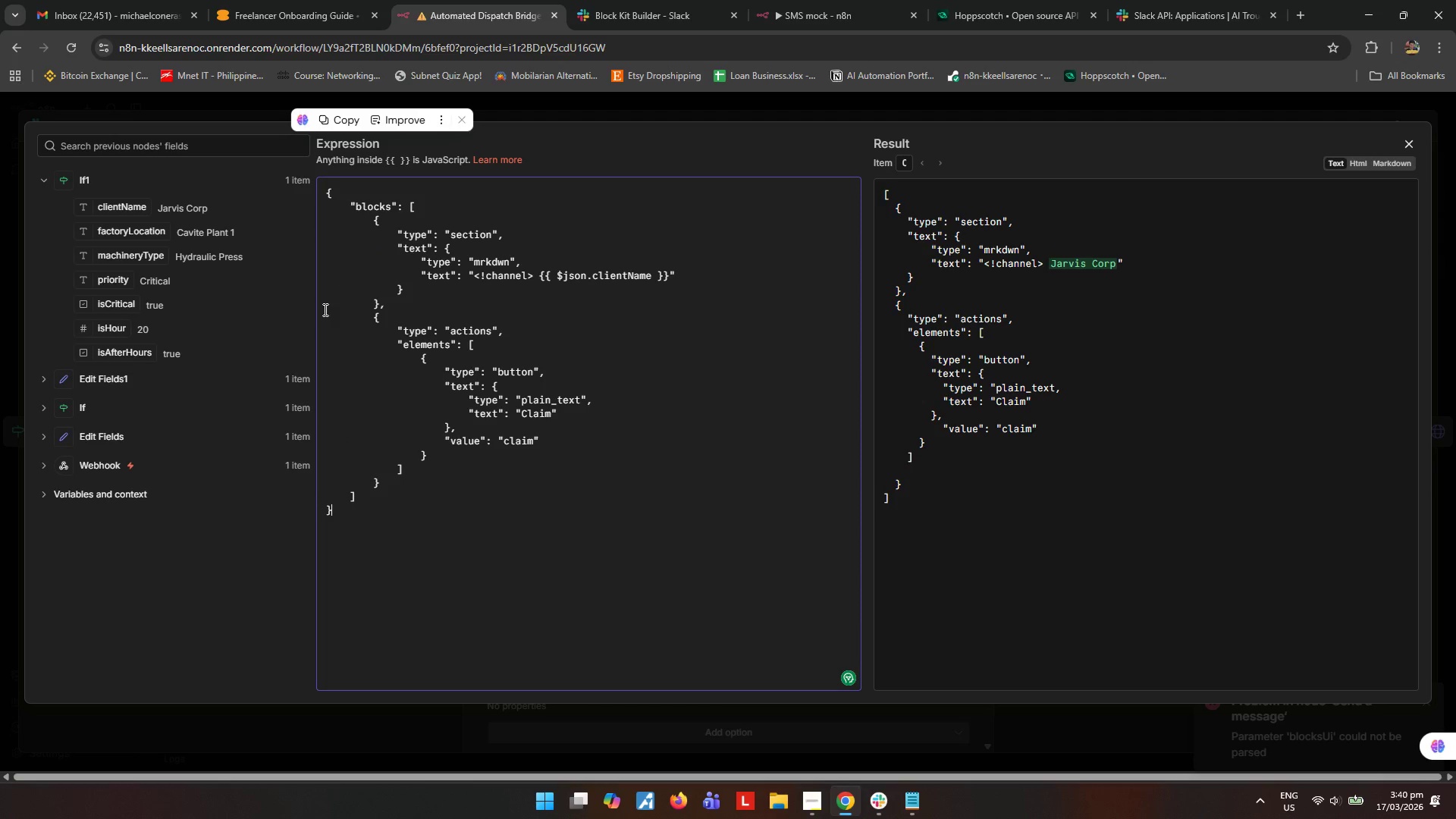 
key(Control+V)
 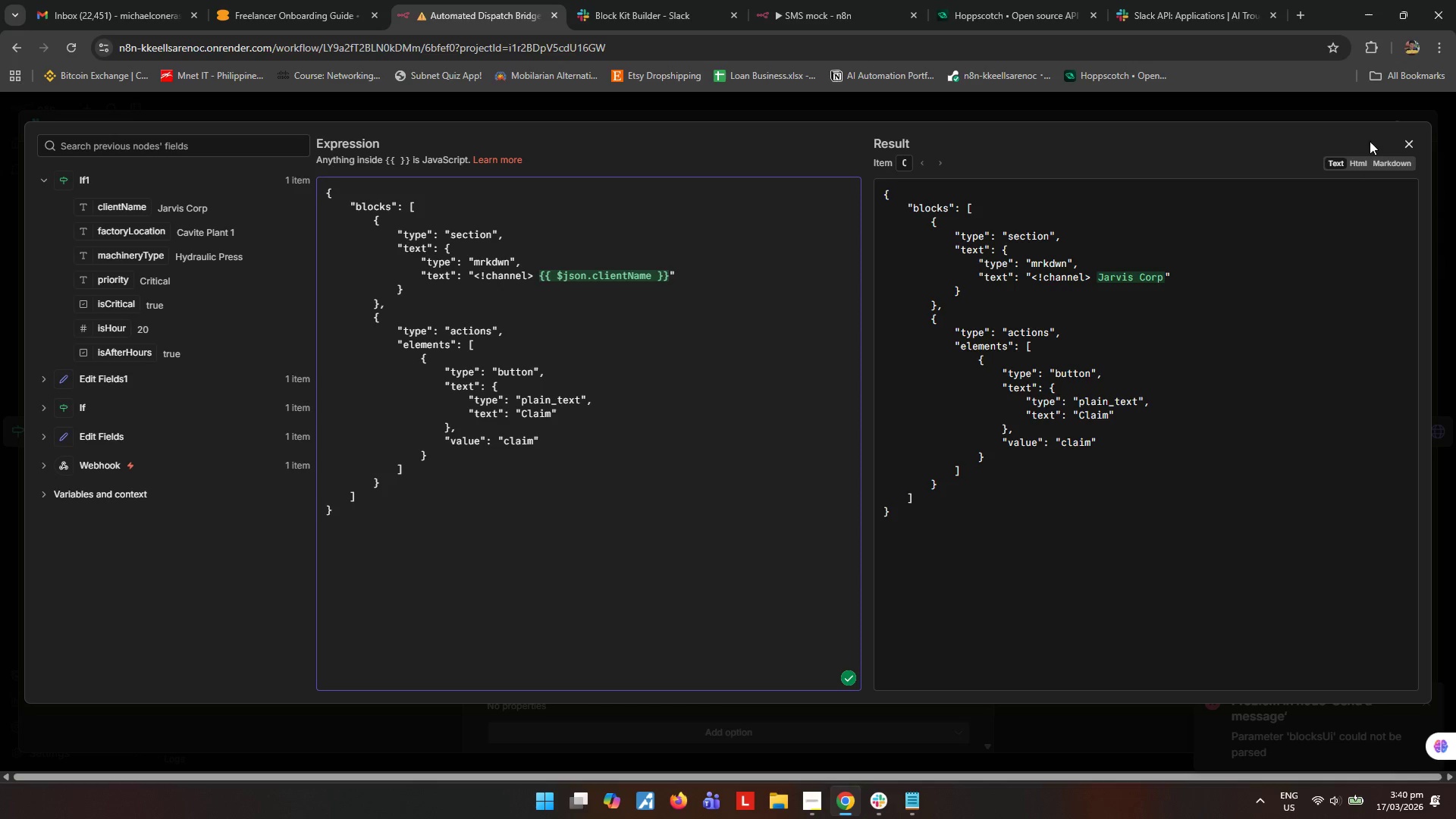 
left_click([1414, 143])
 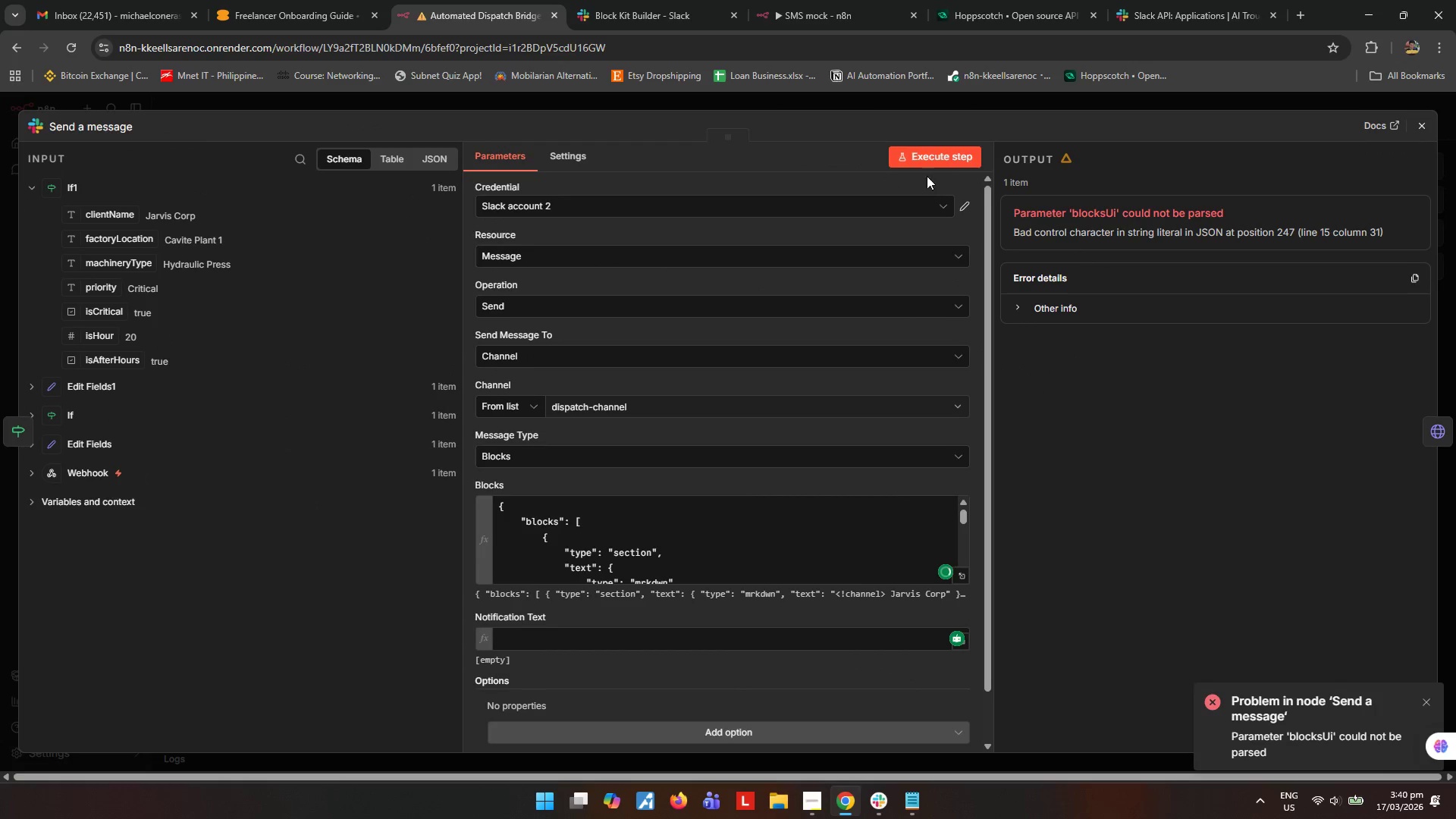 
left_click([949, 162])
 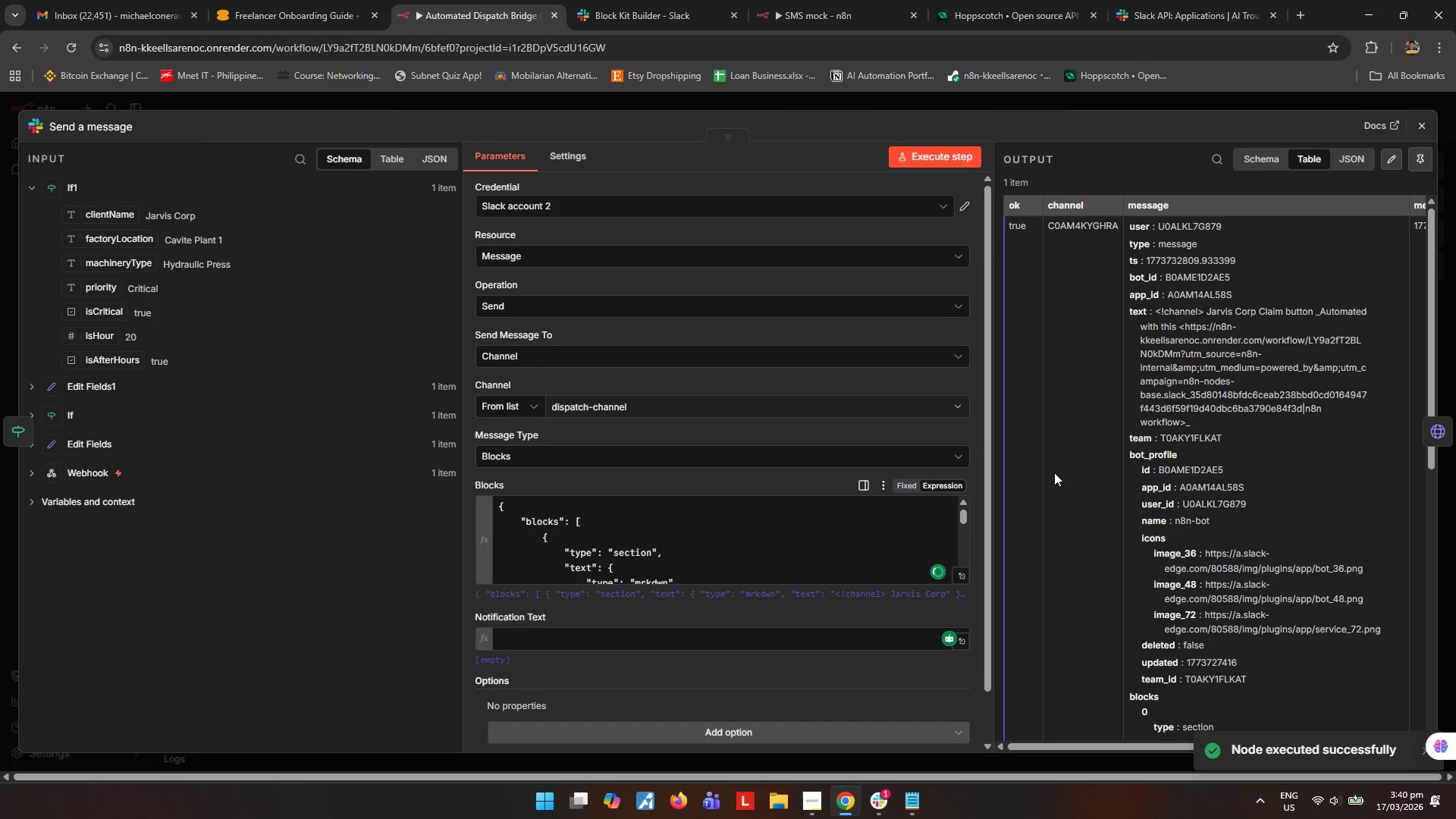 
left_click([878, 797])
 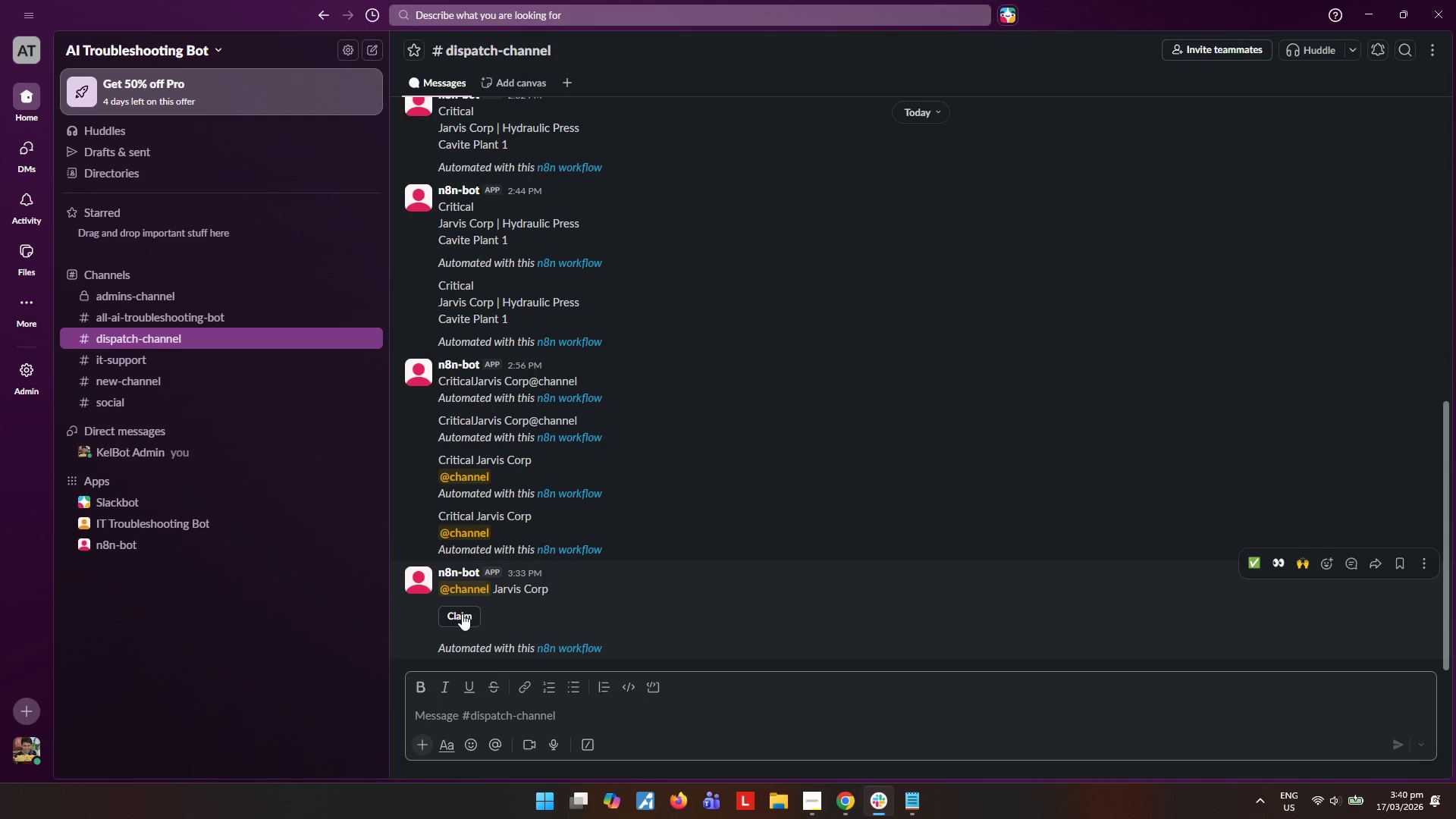 
wait(5.53)
 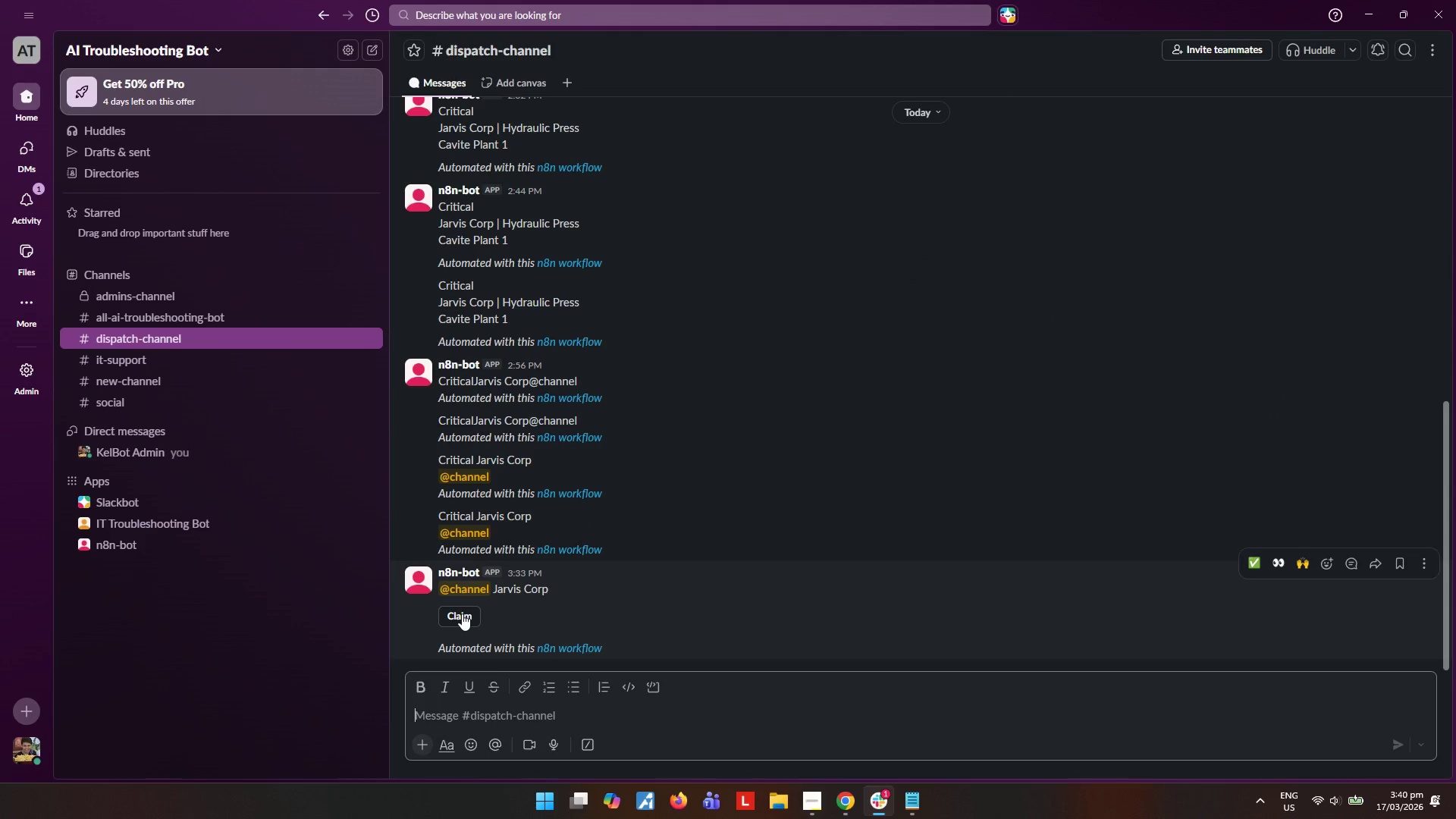 
left_click([462, 613])
 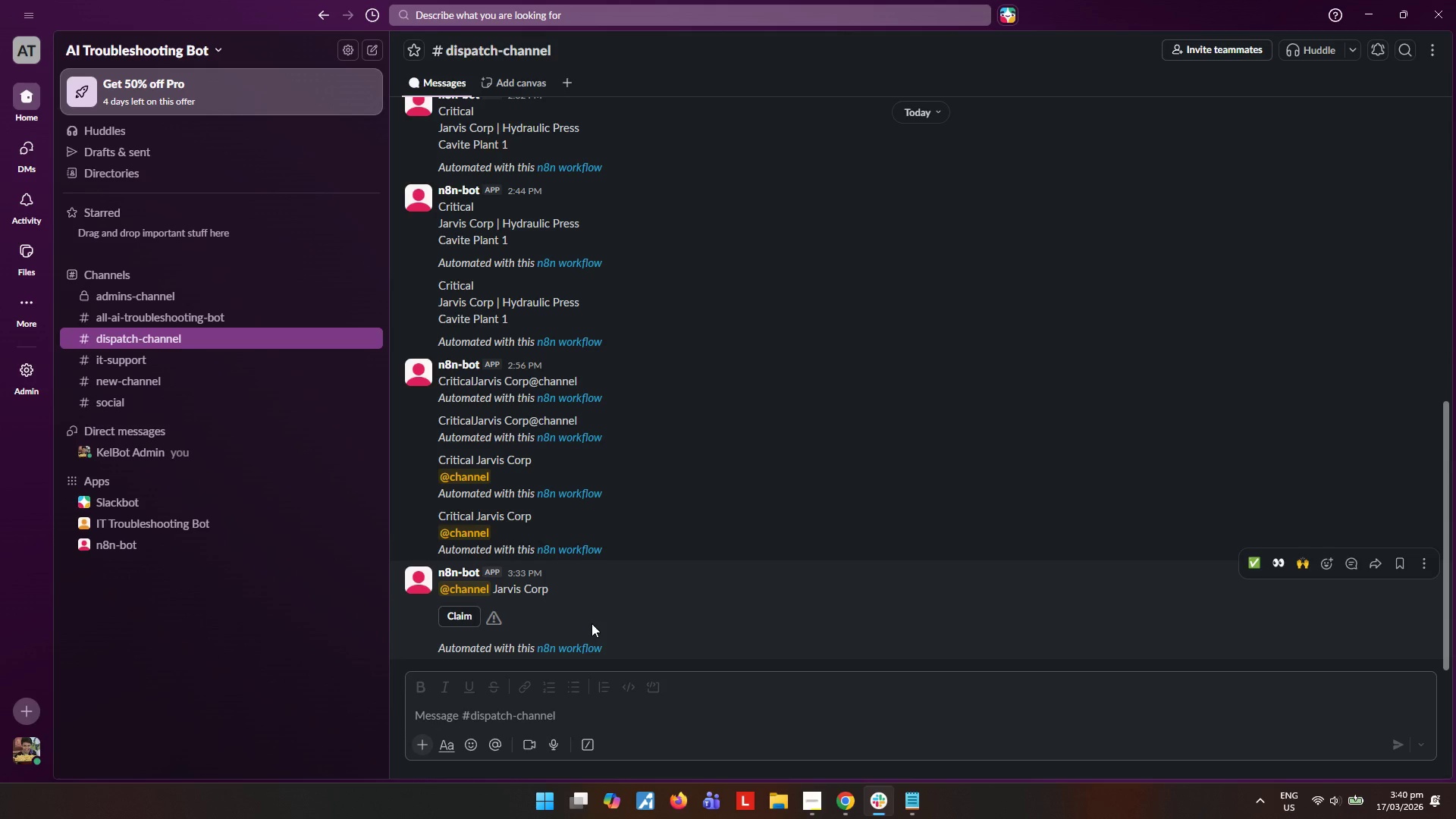 
wait(27.22)
 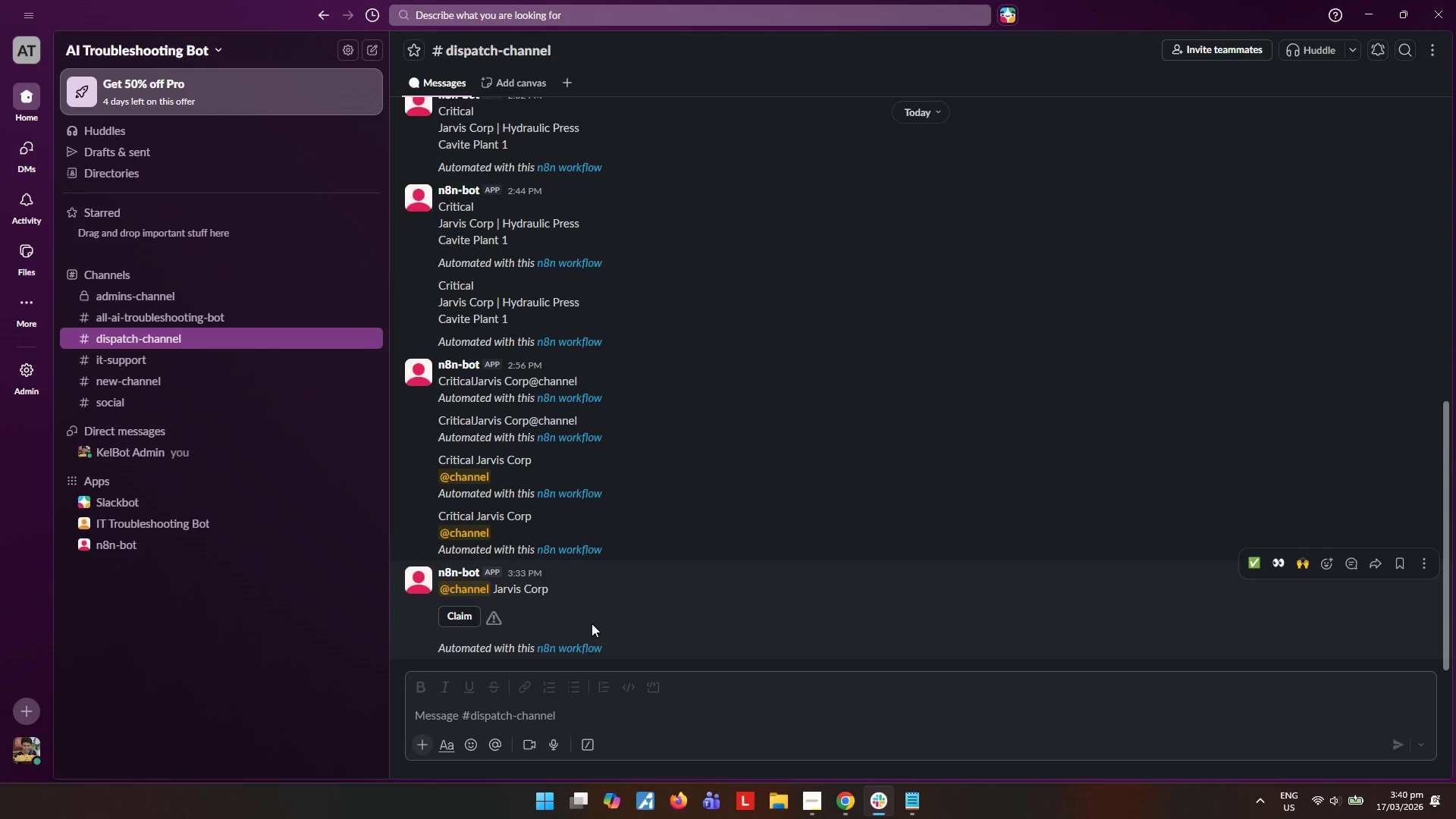 
left_click([851, 811])
 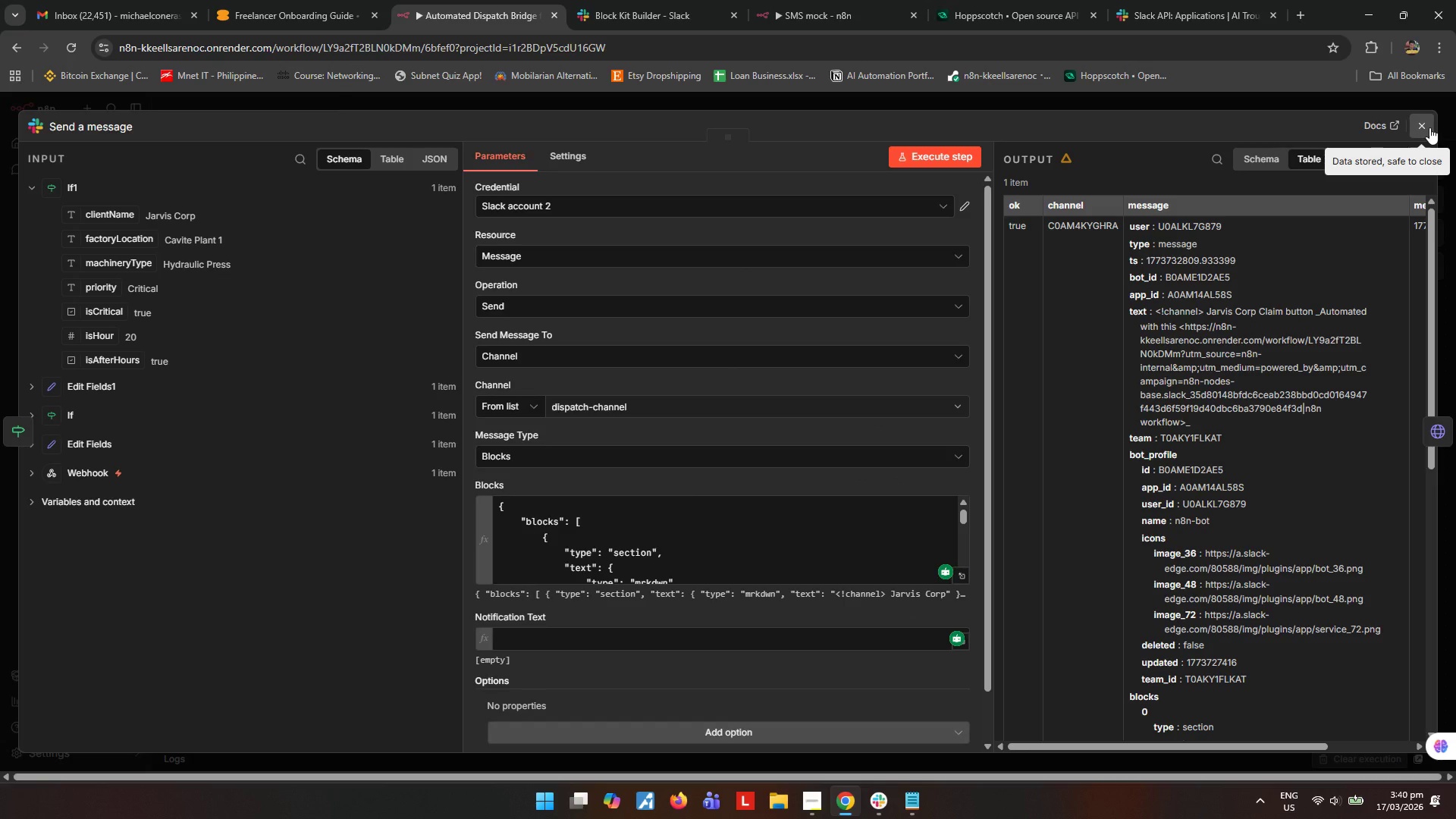 
left_click([1429, 127])
 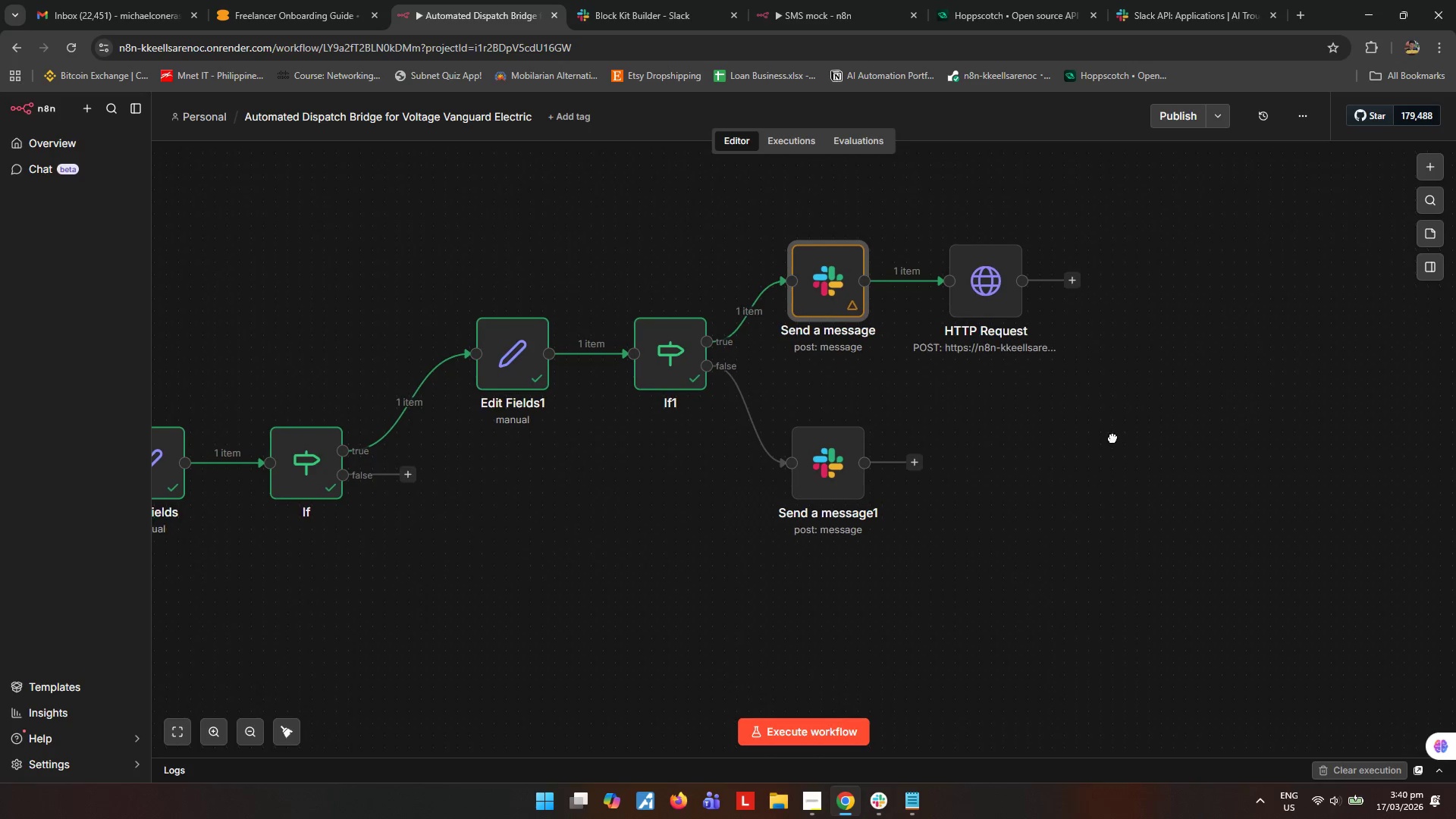 
wait(5.71)
 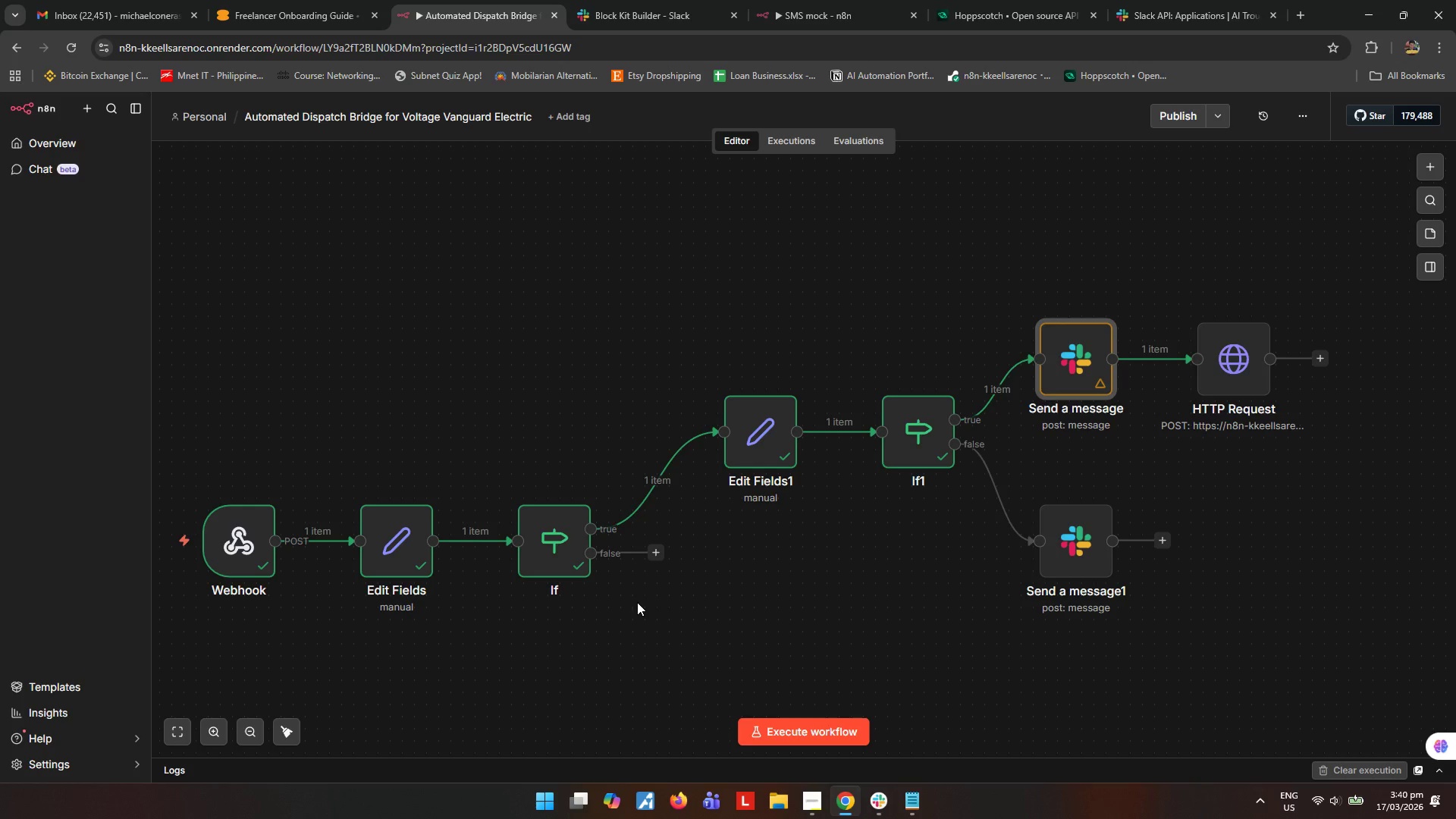 
mouse_move([760, 347])
 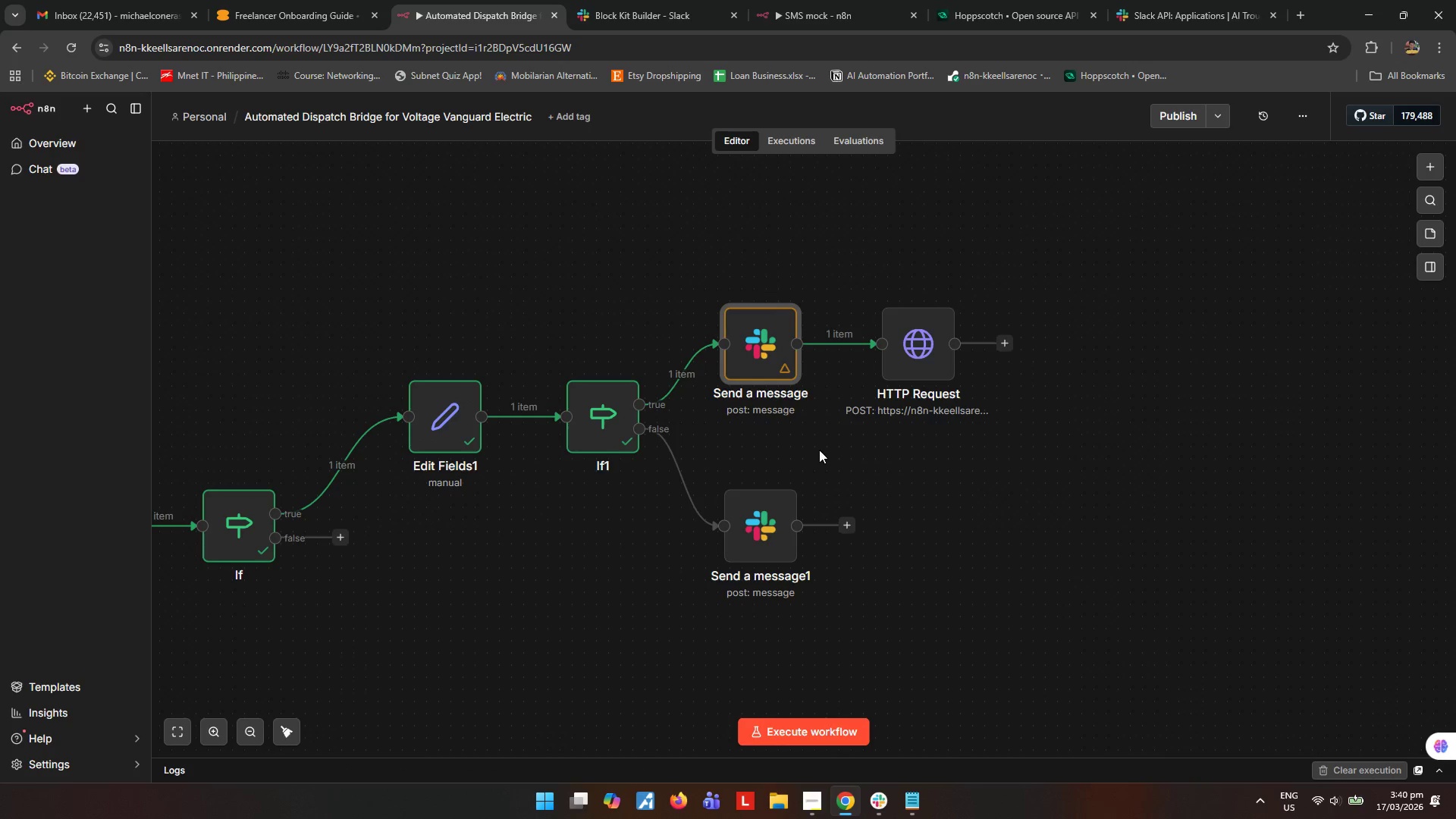 
left_click_drag(start_coordinate=[819, 450], to_coordinate=[864, 474])
 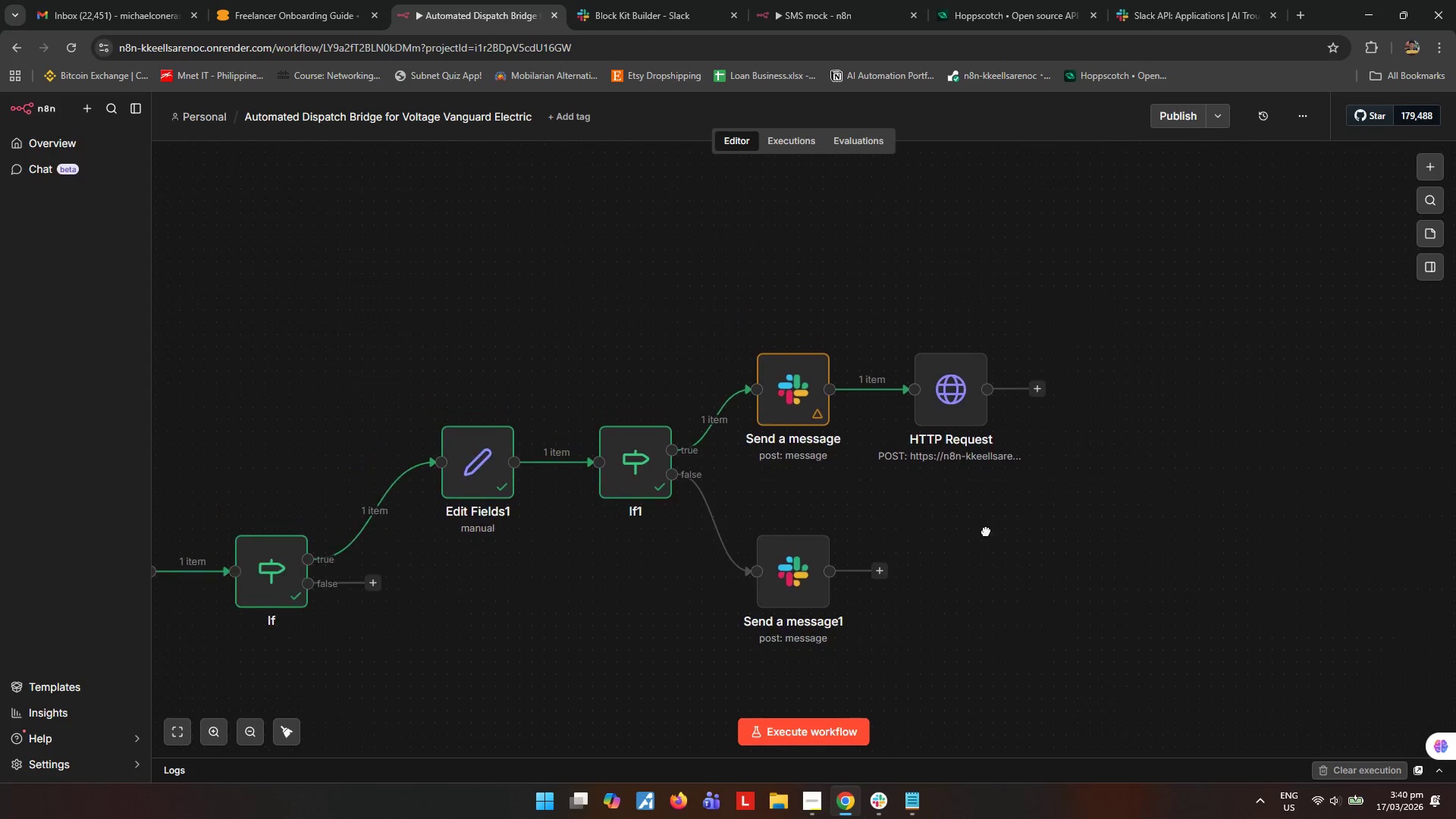 
mouse_move([791, 421])
 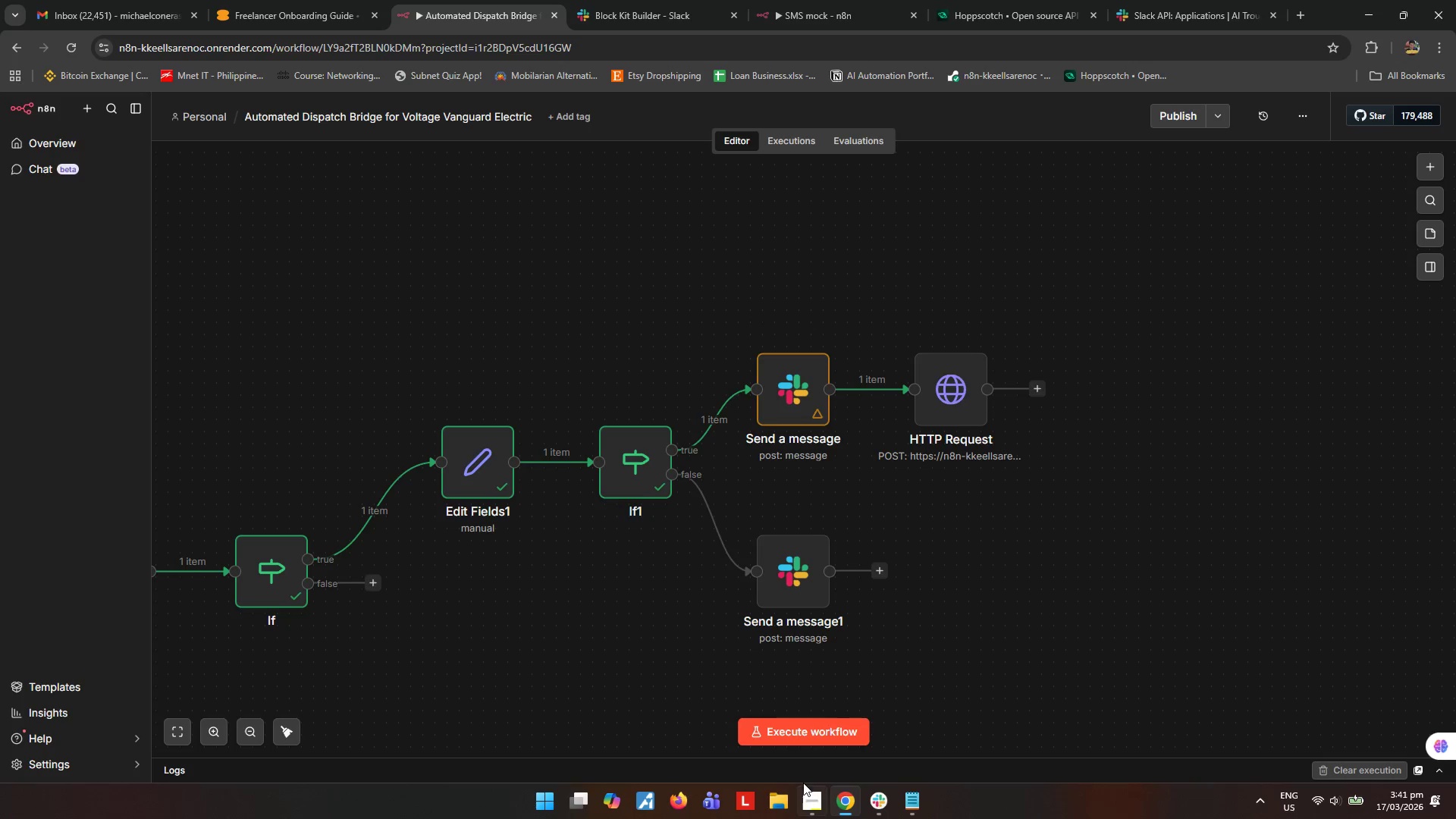 
left_click([808, 797])